 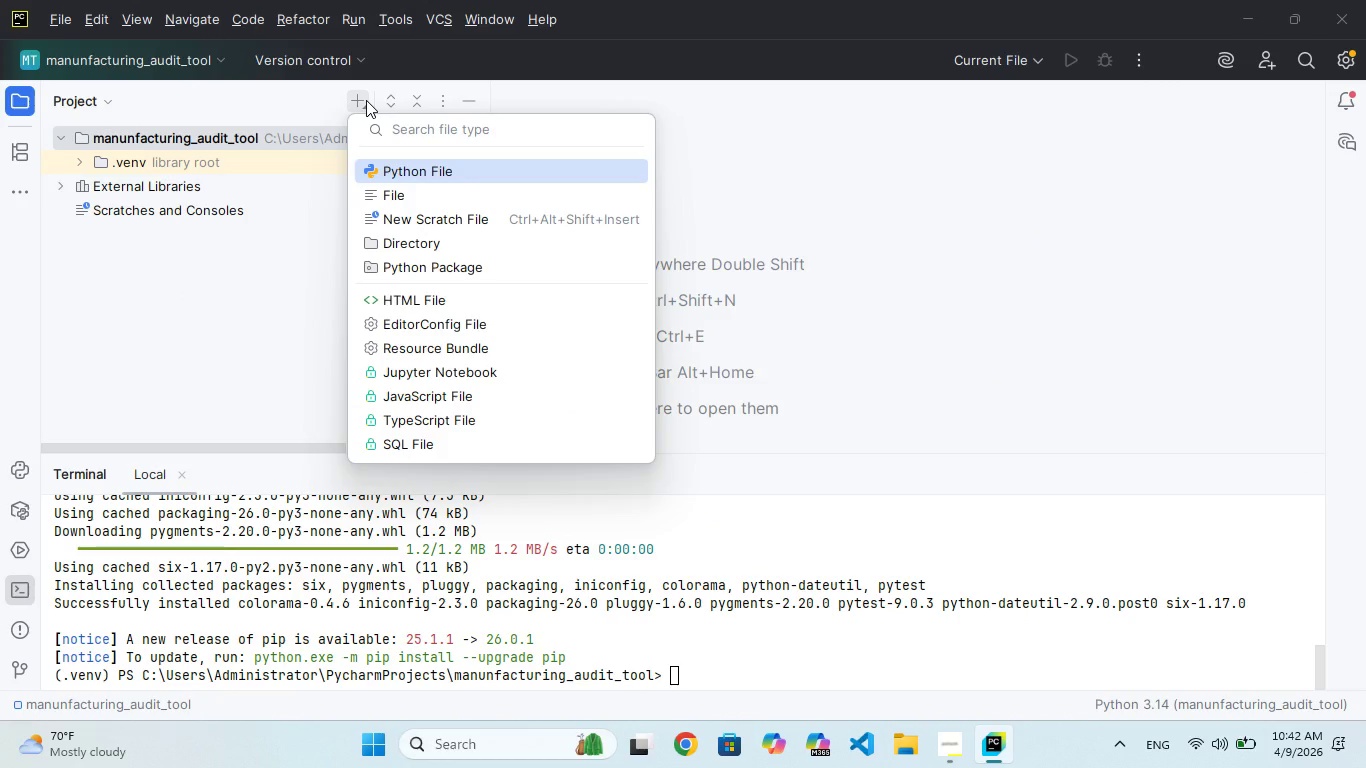 
key(Enter)
 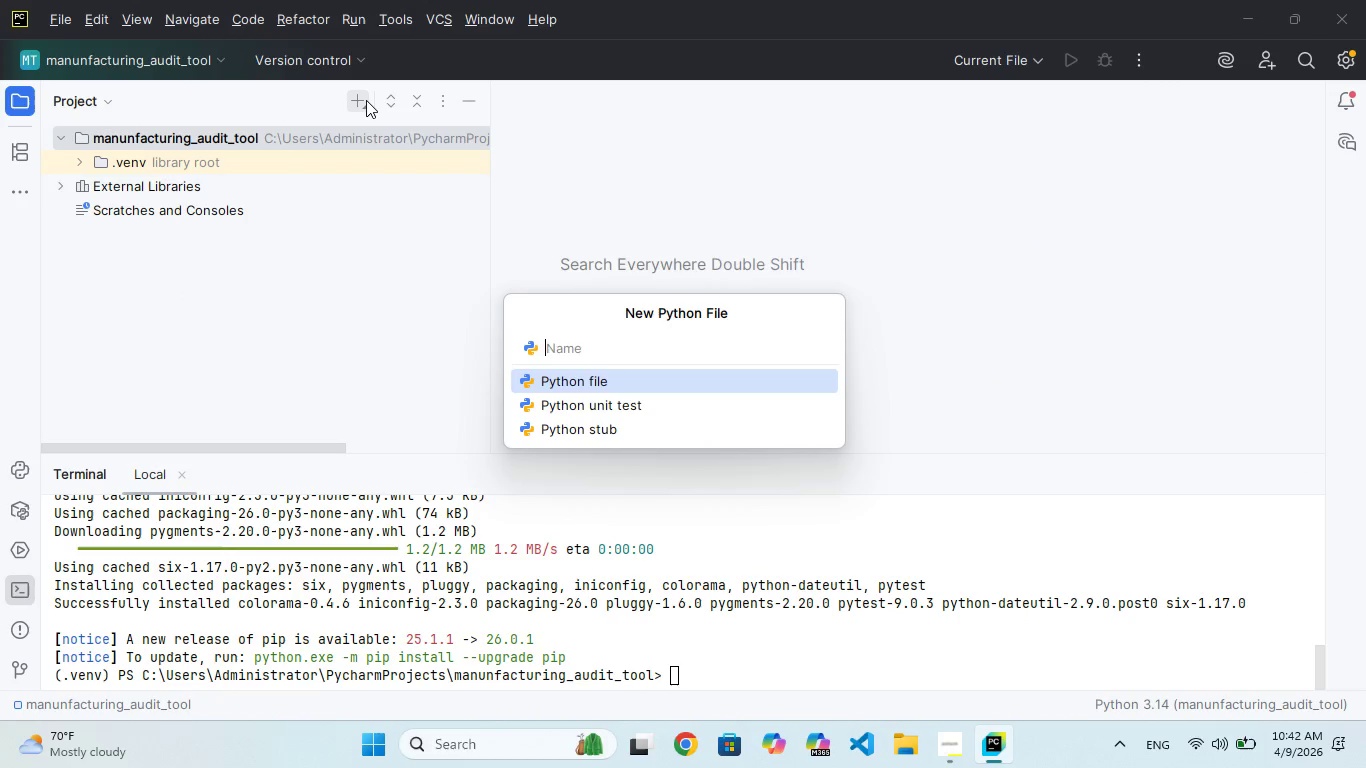 
type(min.py)
 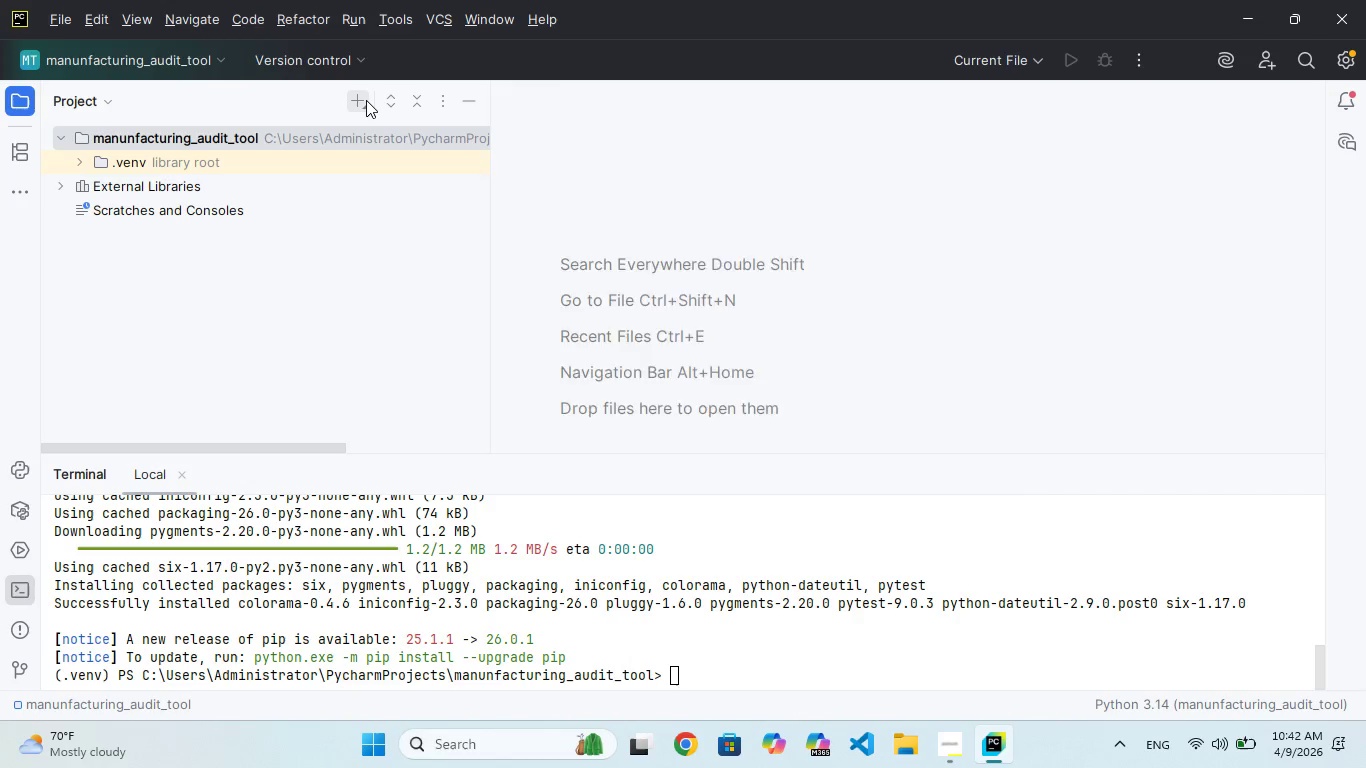 
hold_key(key=A, duration=0.31)
 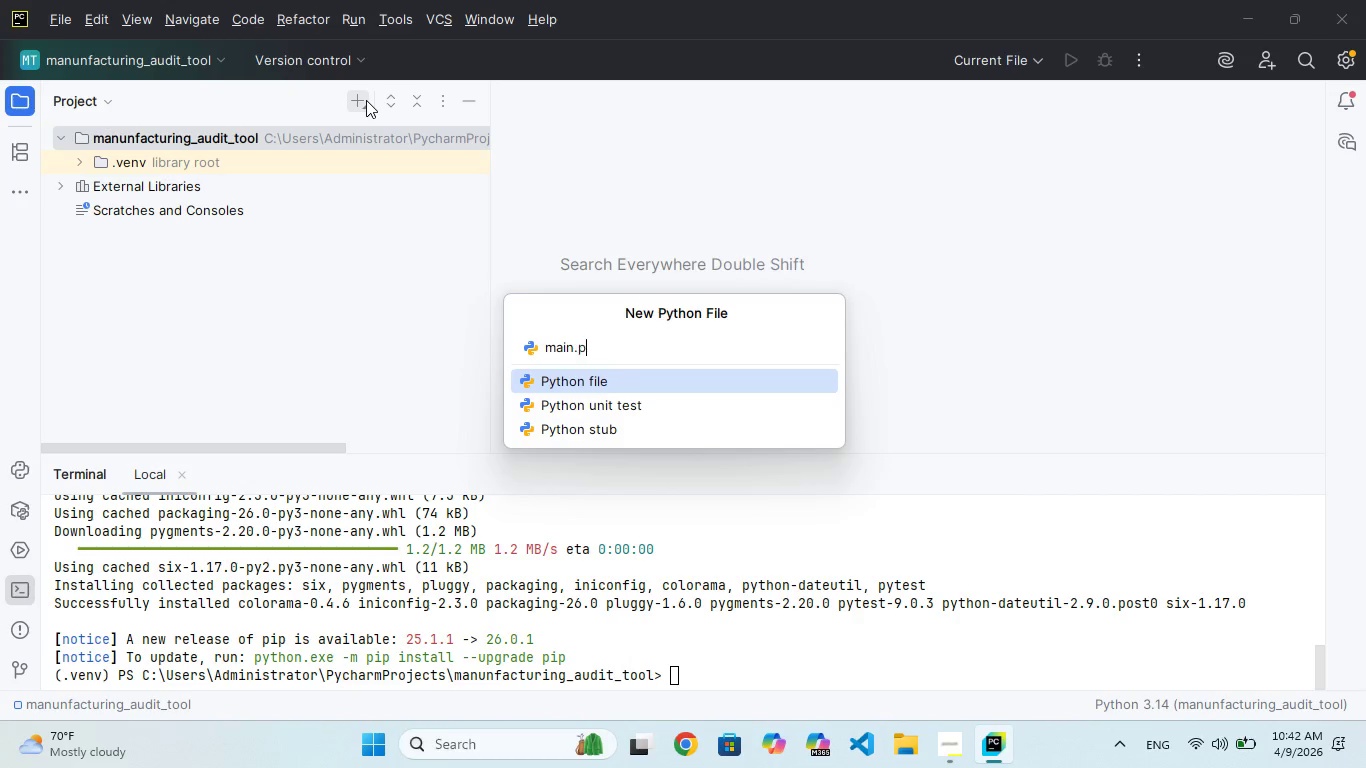 
key(Enter)
 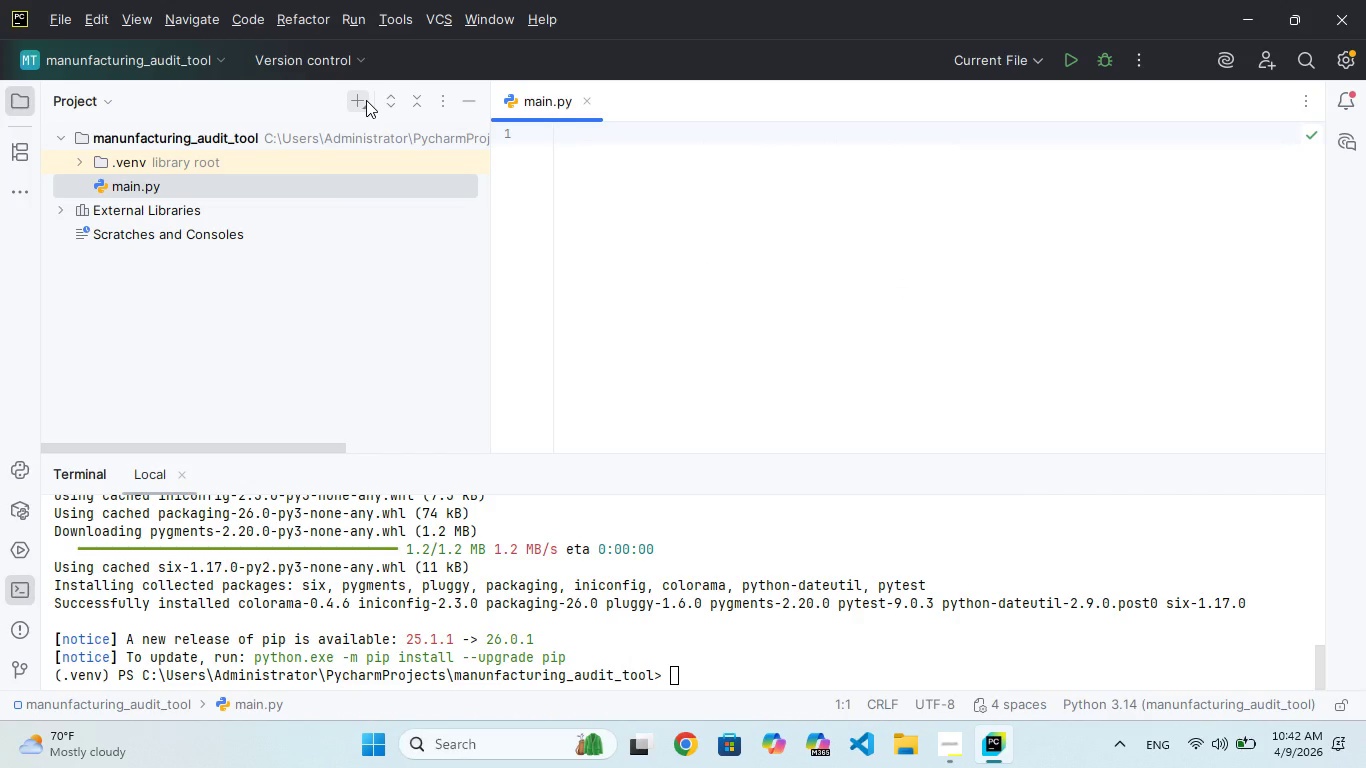 
wait(7.09)
 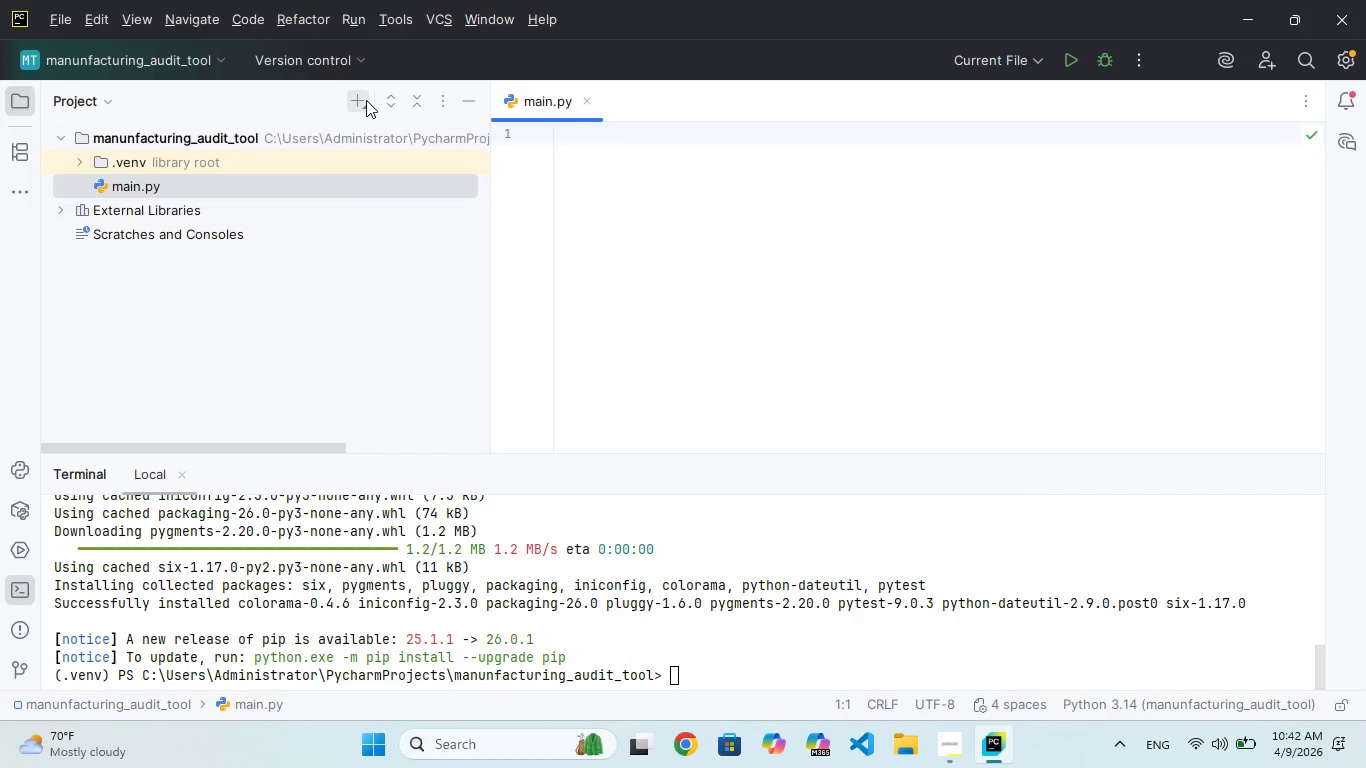 
key(Enter)
 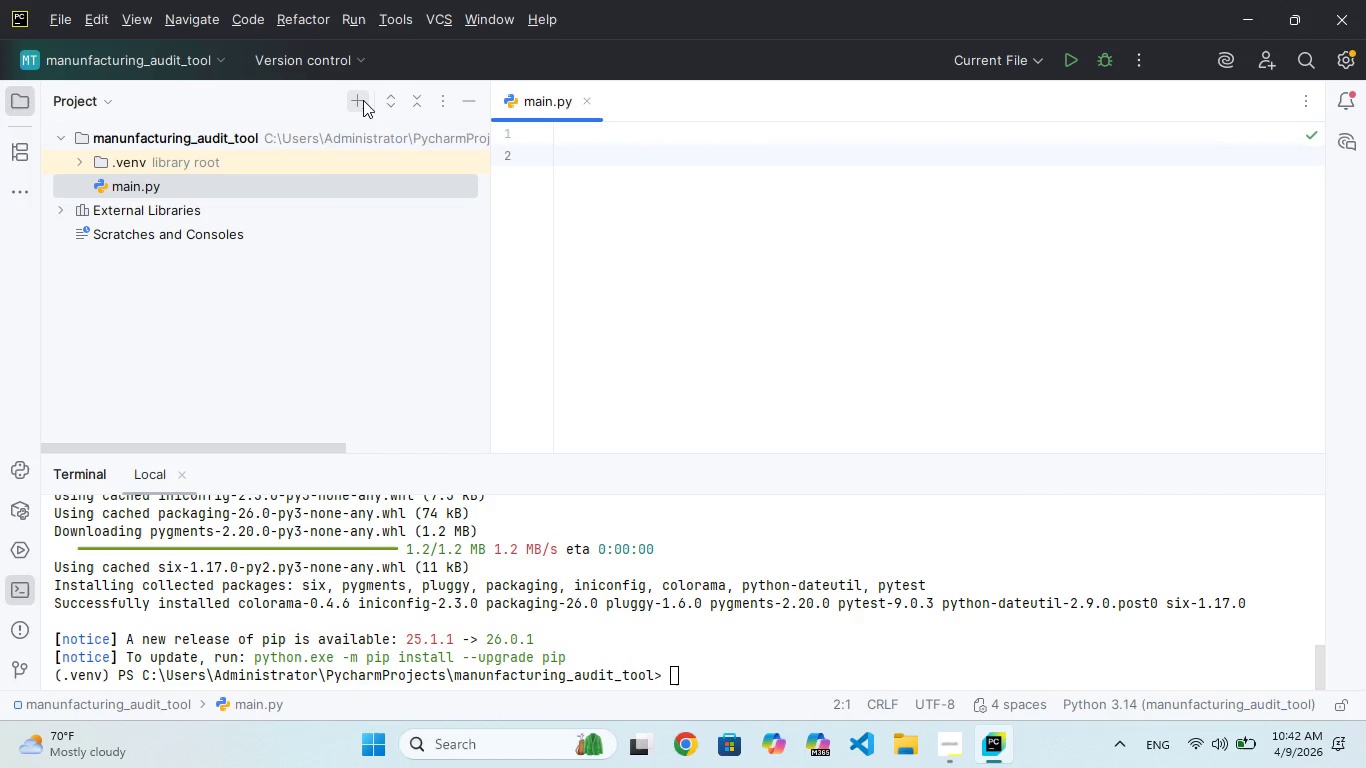 
left_click([360, 100])
 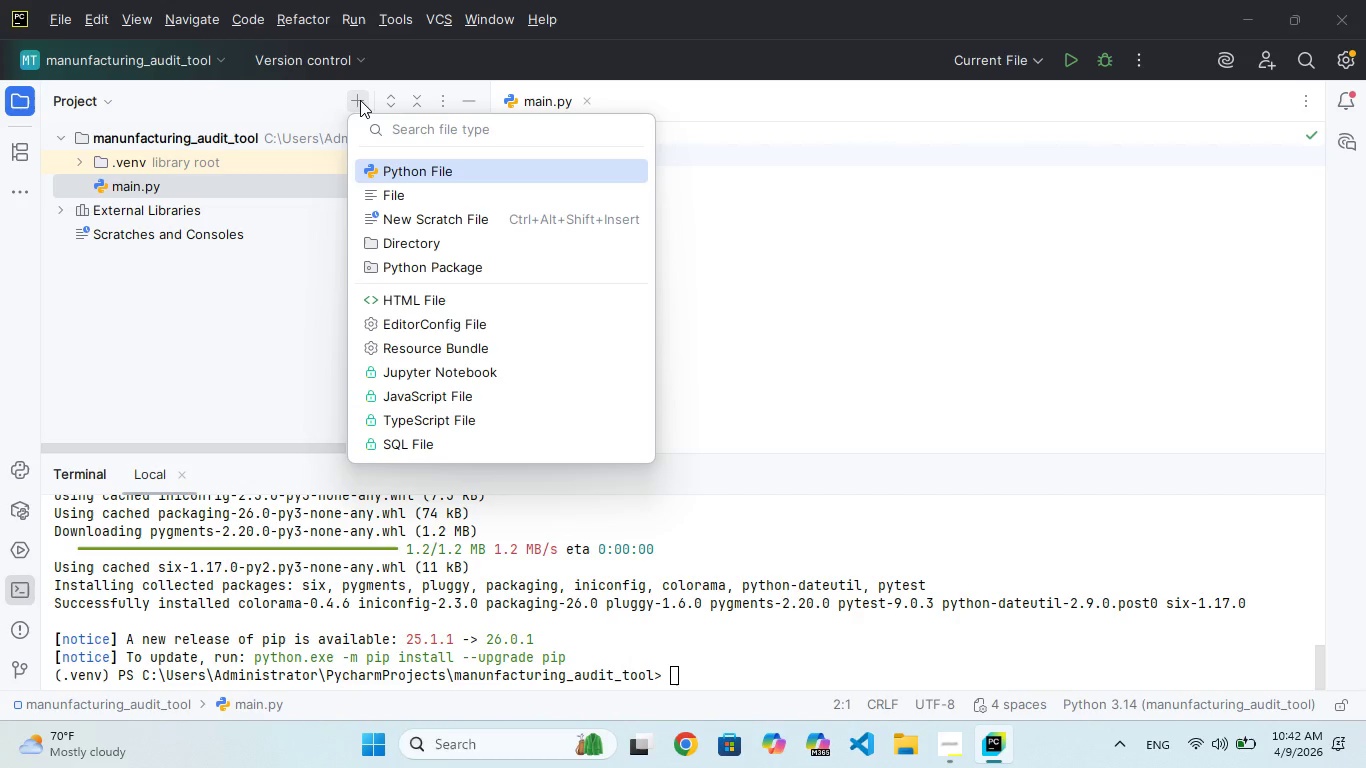 
key(Enter)
 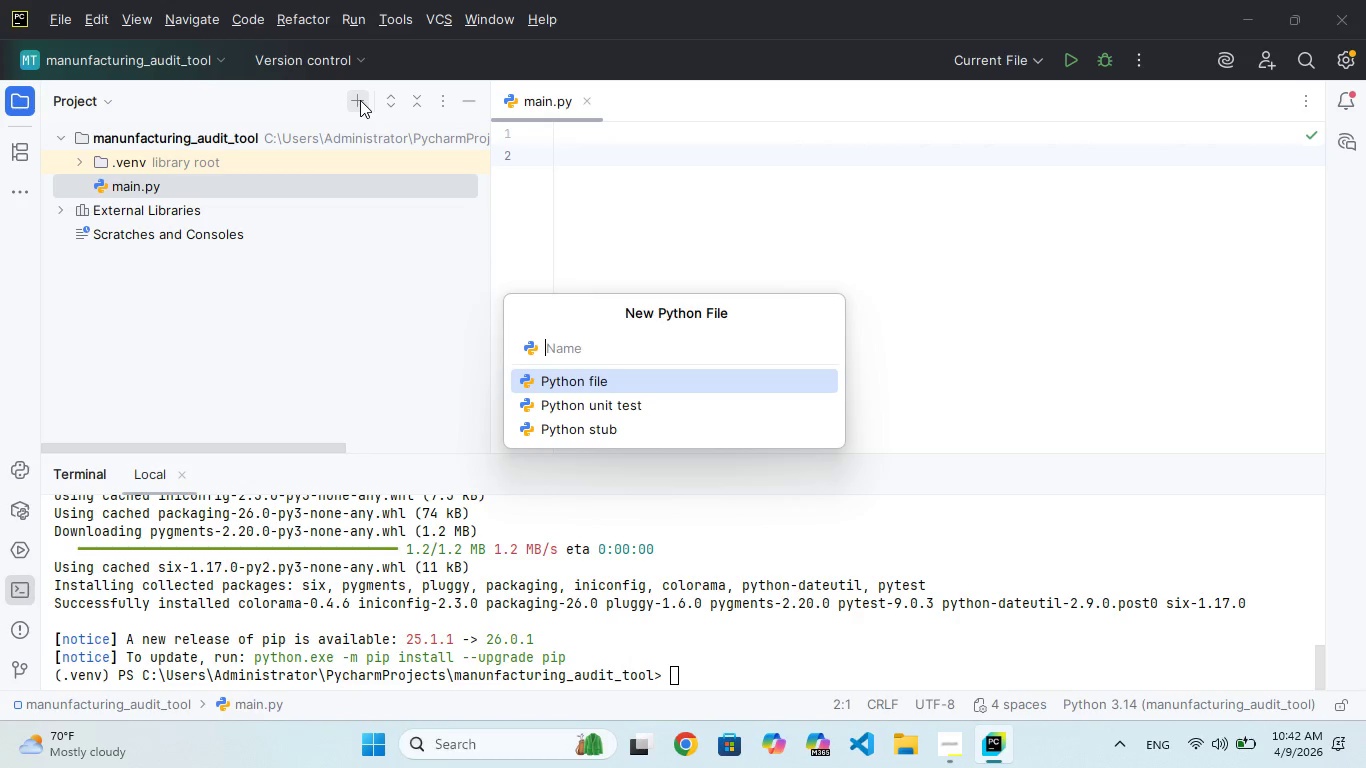 
type(parser.py)
 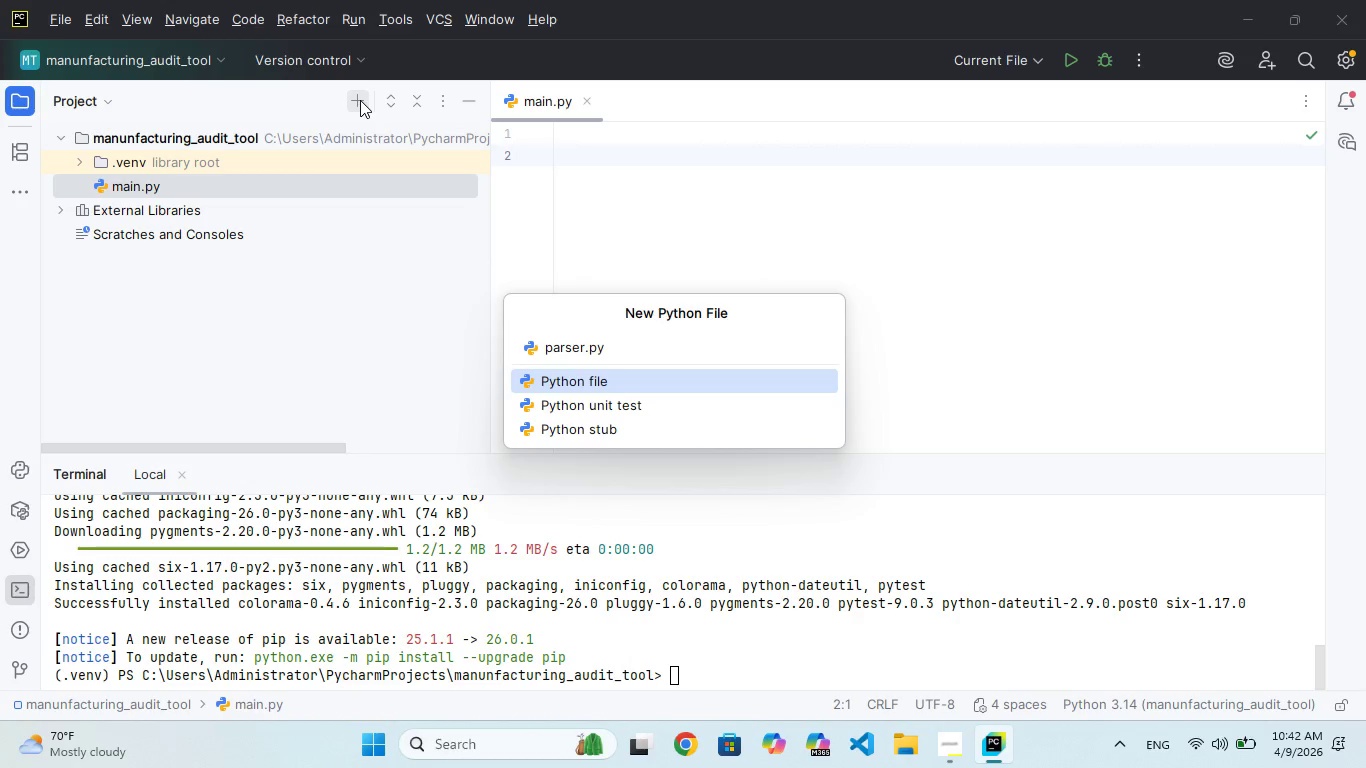 
key(Enter)
 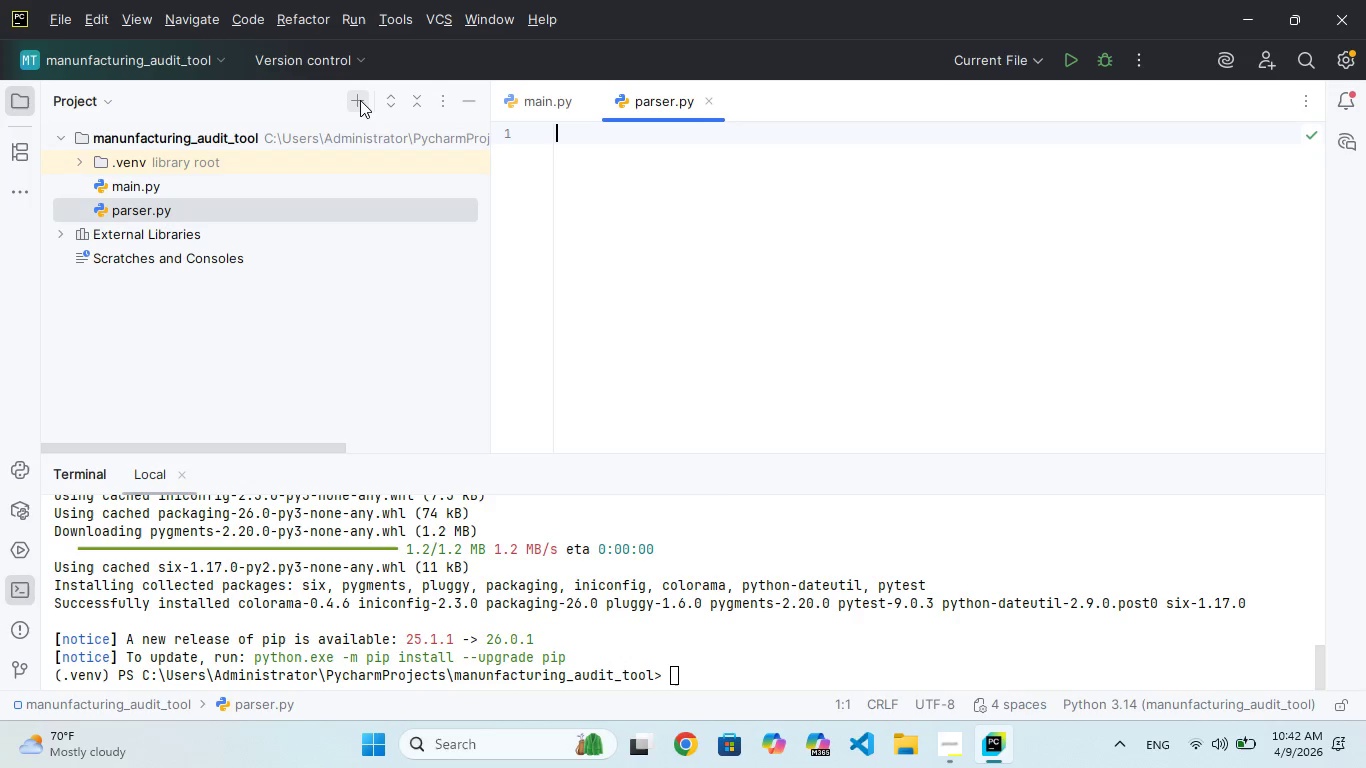 
key(Enter)
 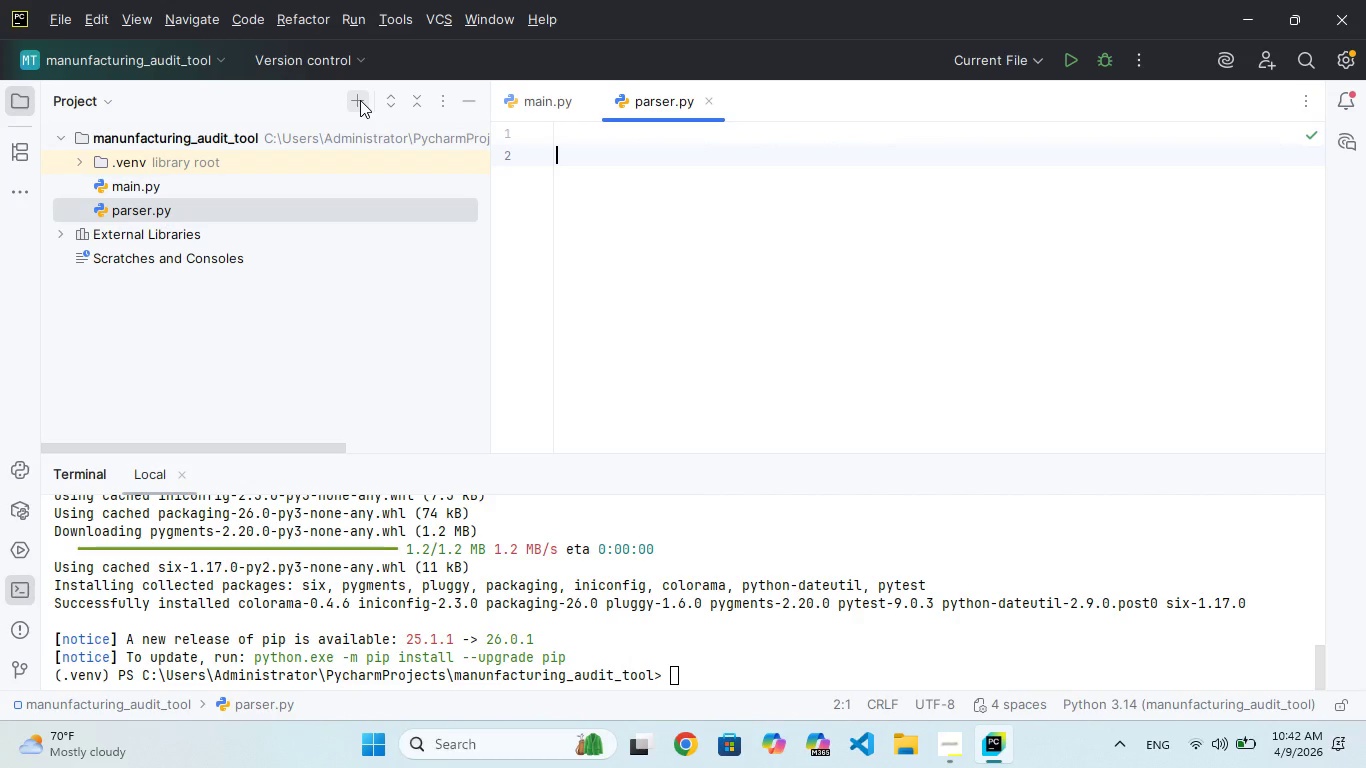 
key(Backspace)
type(analyer)
 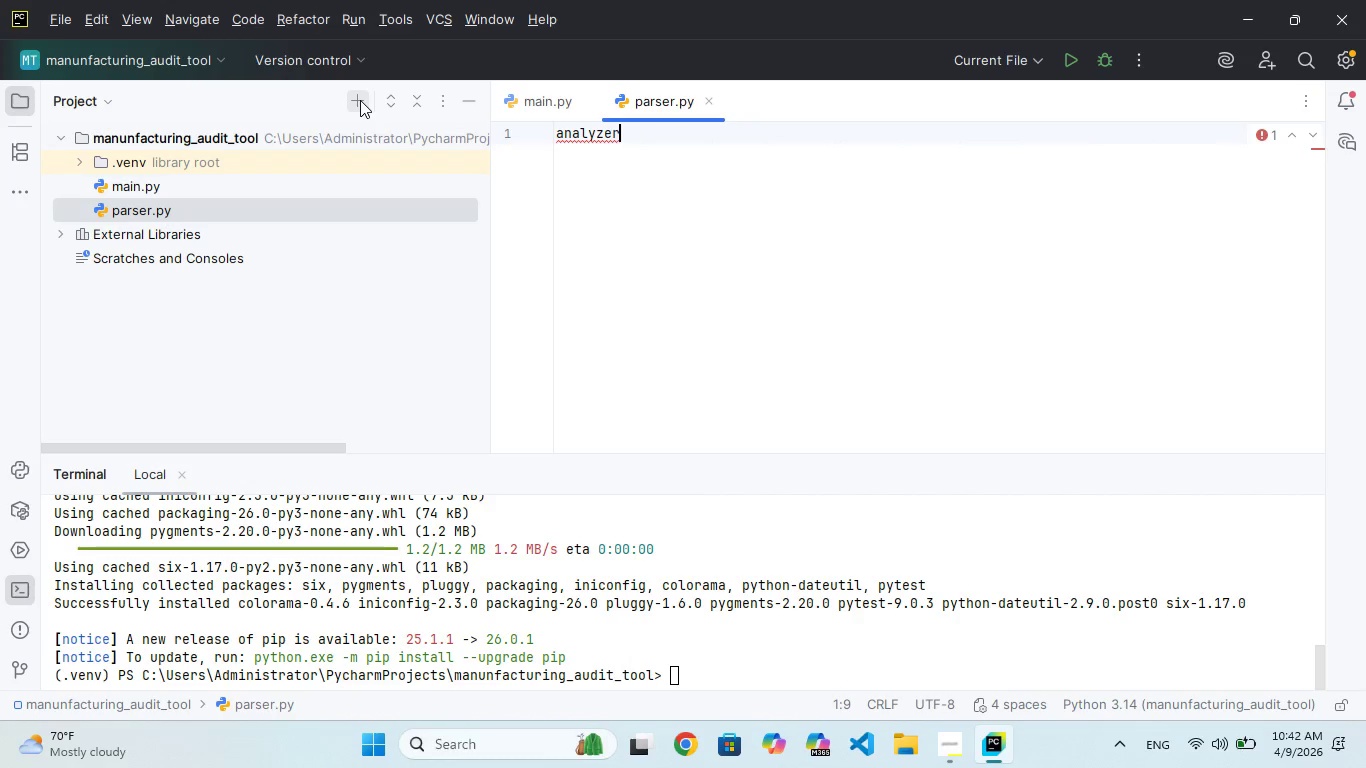 
hold_key(key=Z, duration=0.55)
 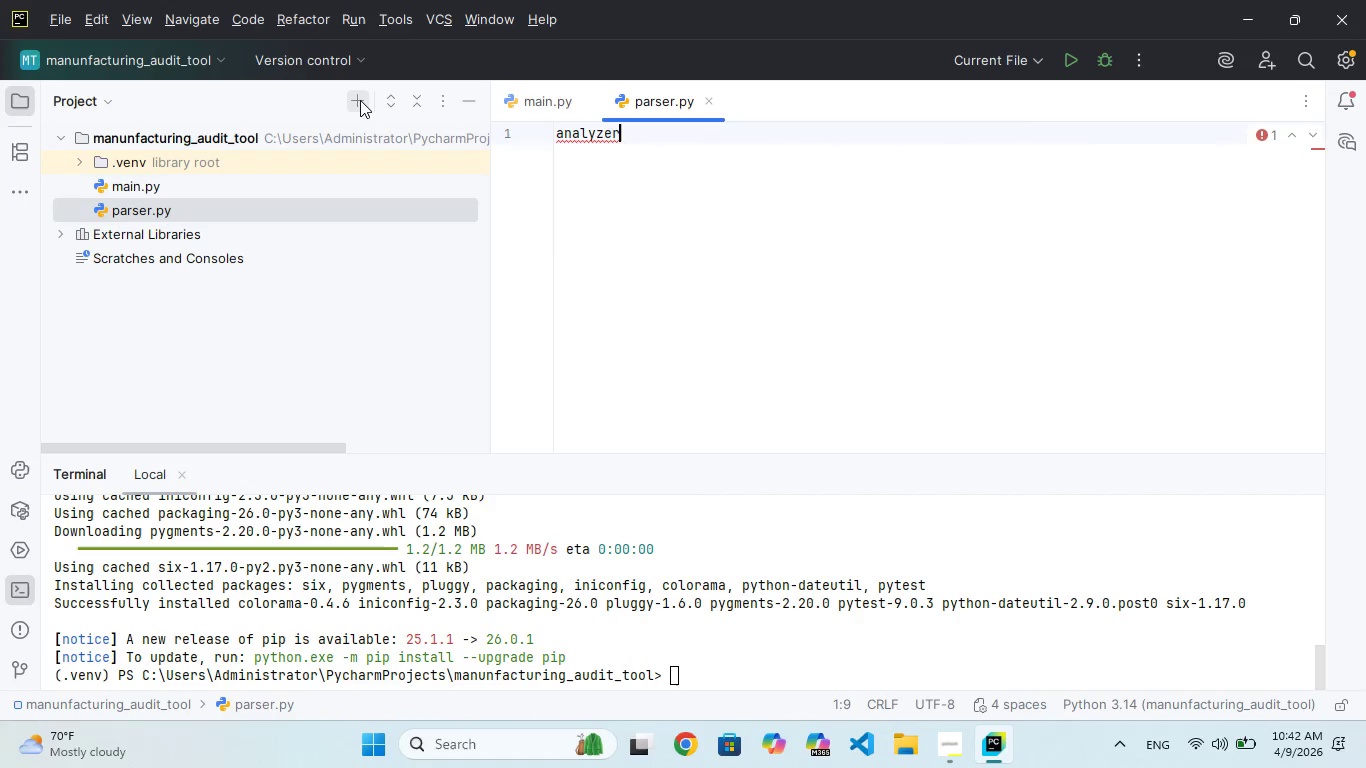 
hold_key(key=Backspace, duration=1.2)
 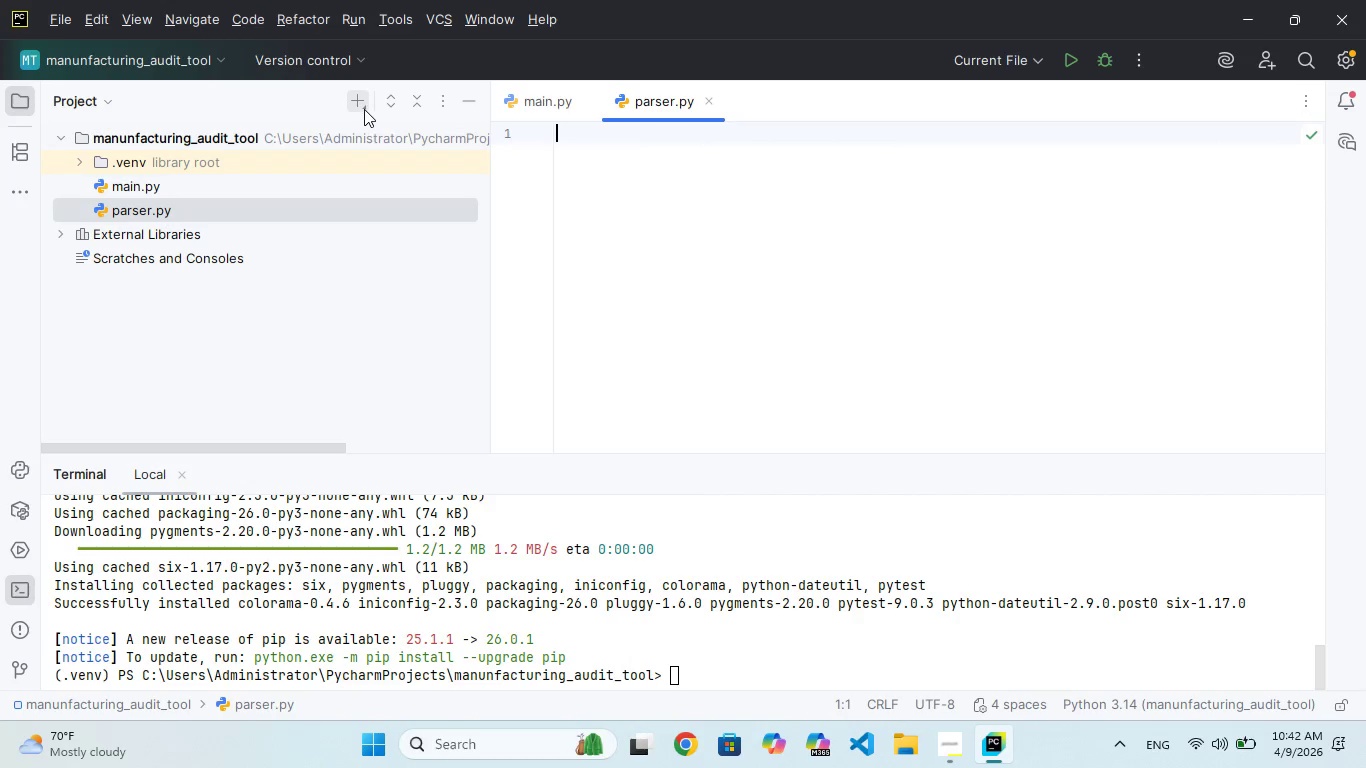 
left_click([362, 108])
 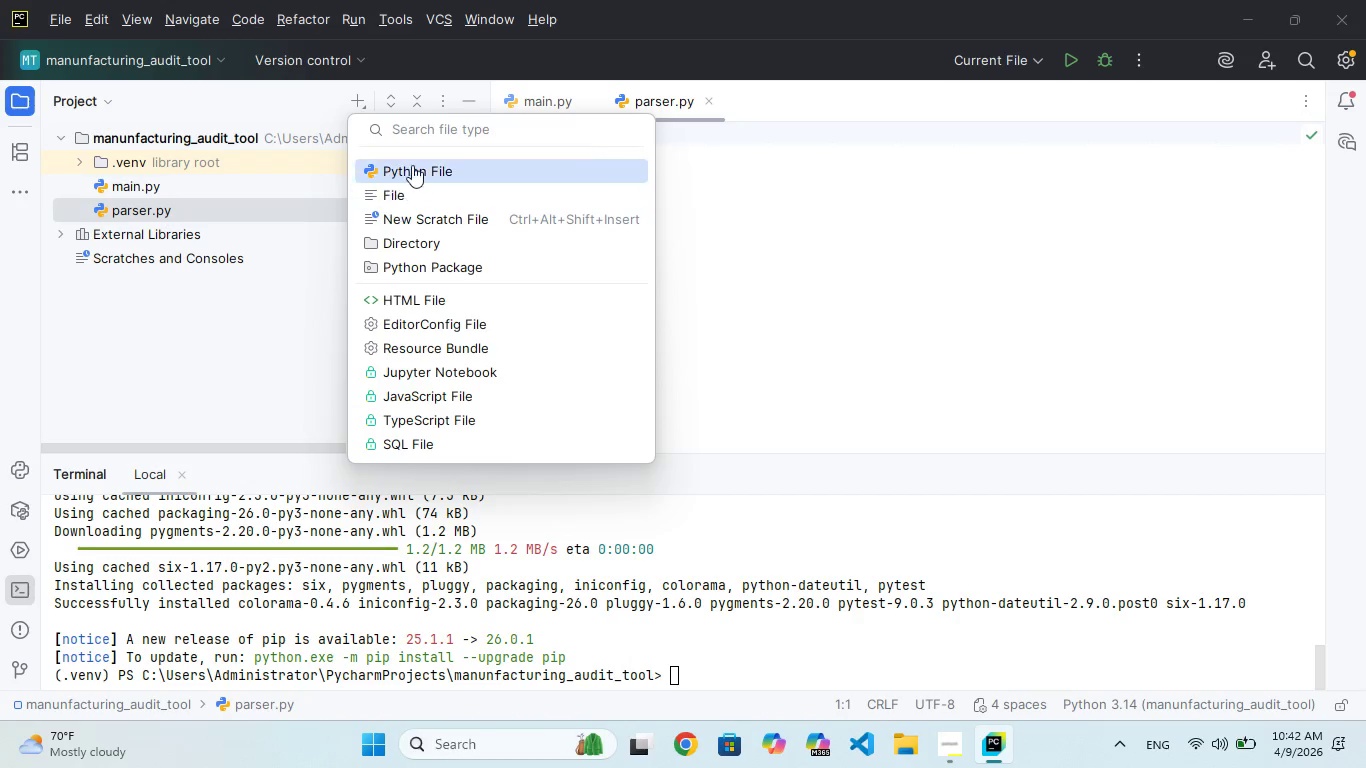 
left_click([414, 164])
 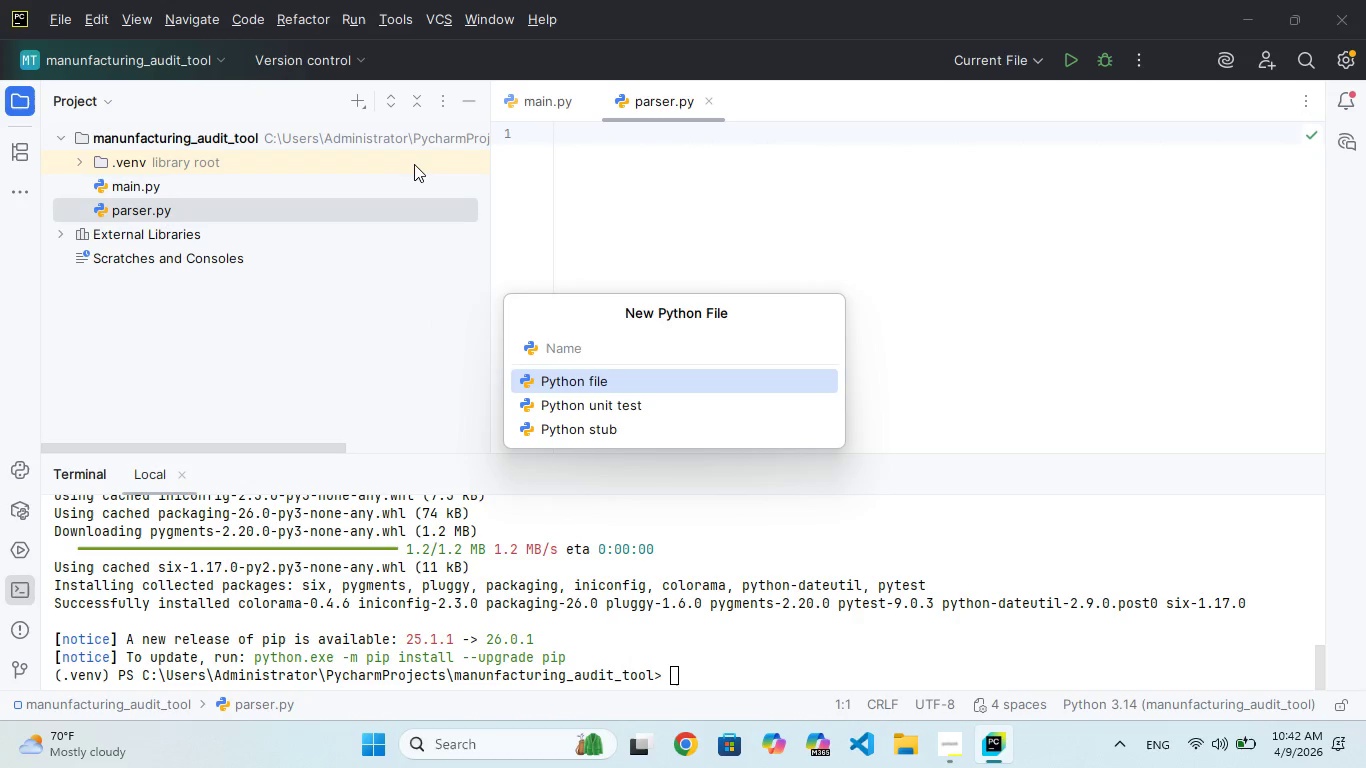 
wait(6.36)
 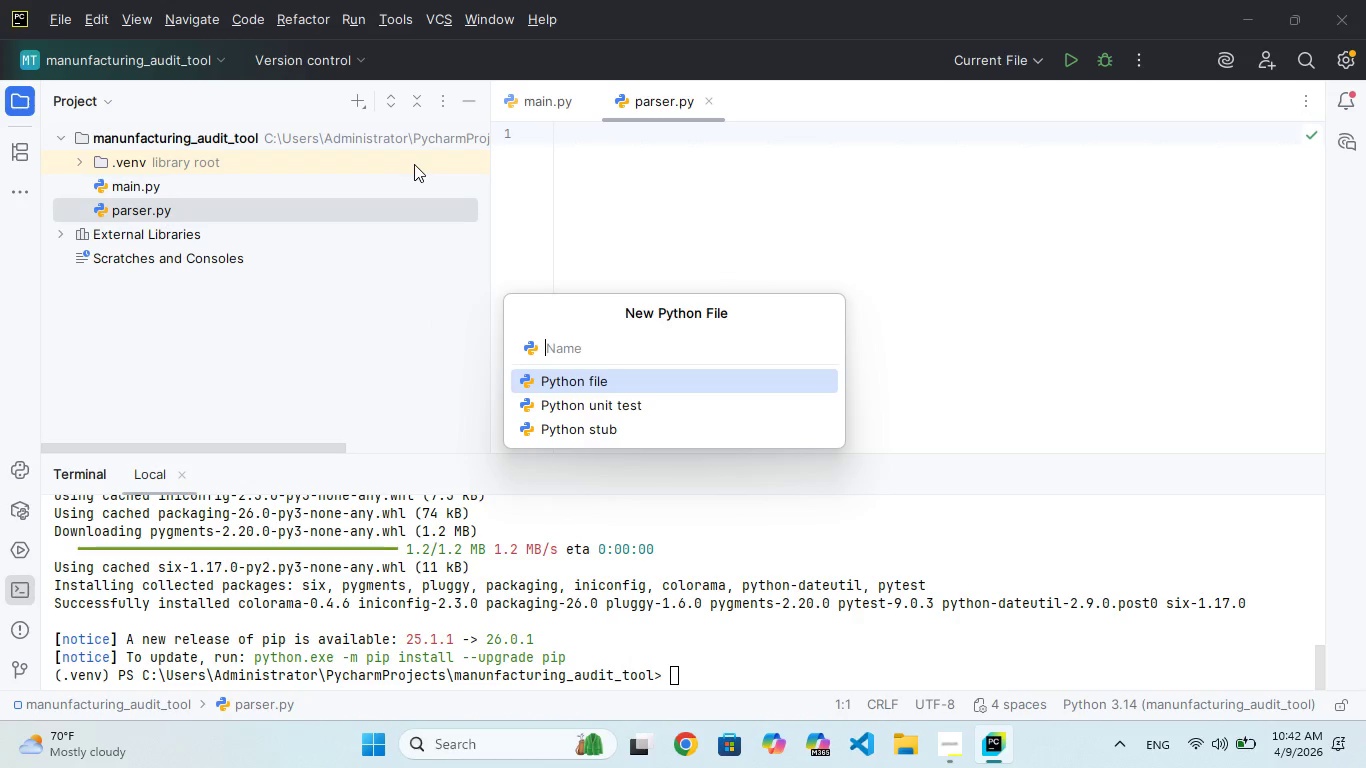 
type(pyho)
 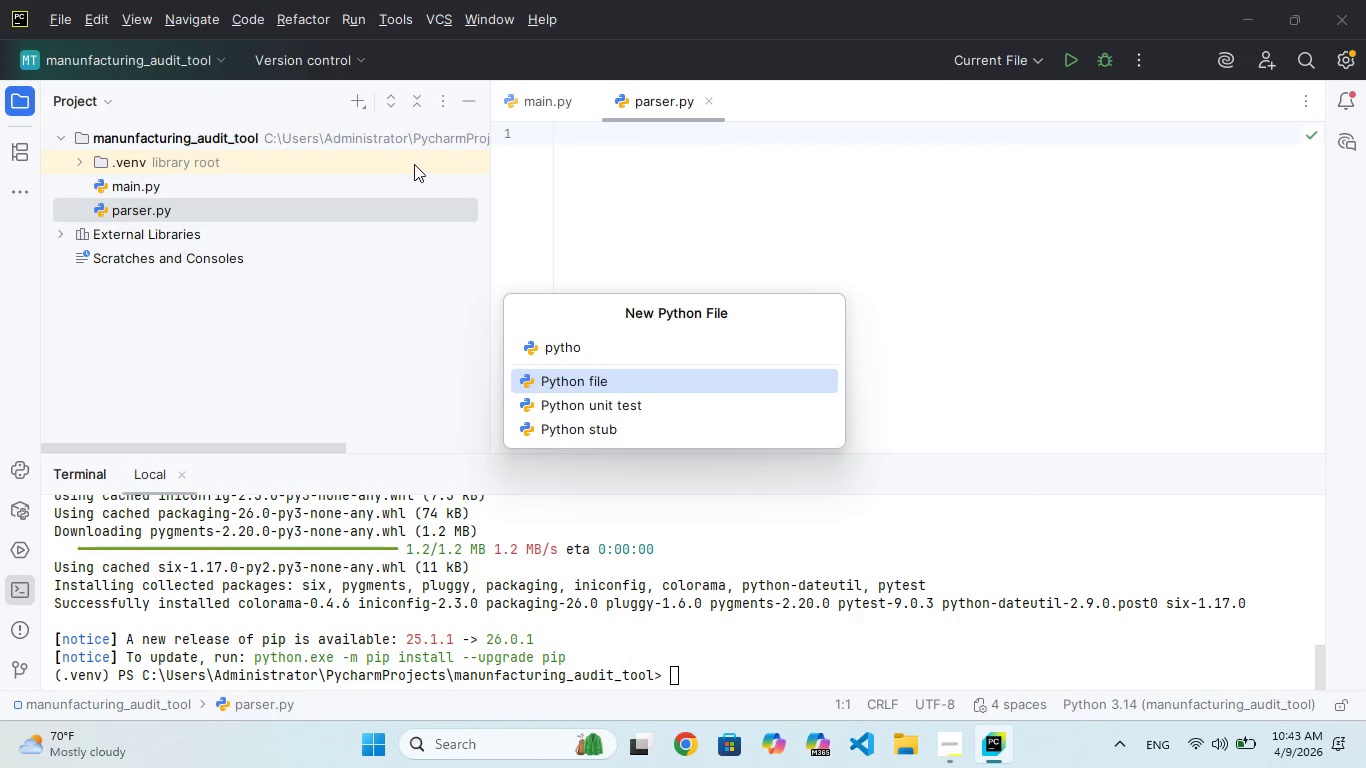 
hold_key(key=T, duration=0.38)
 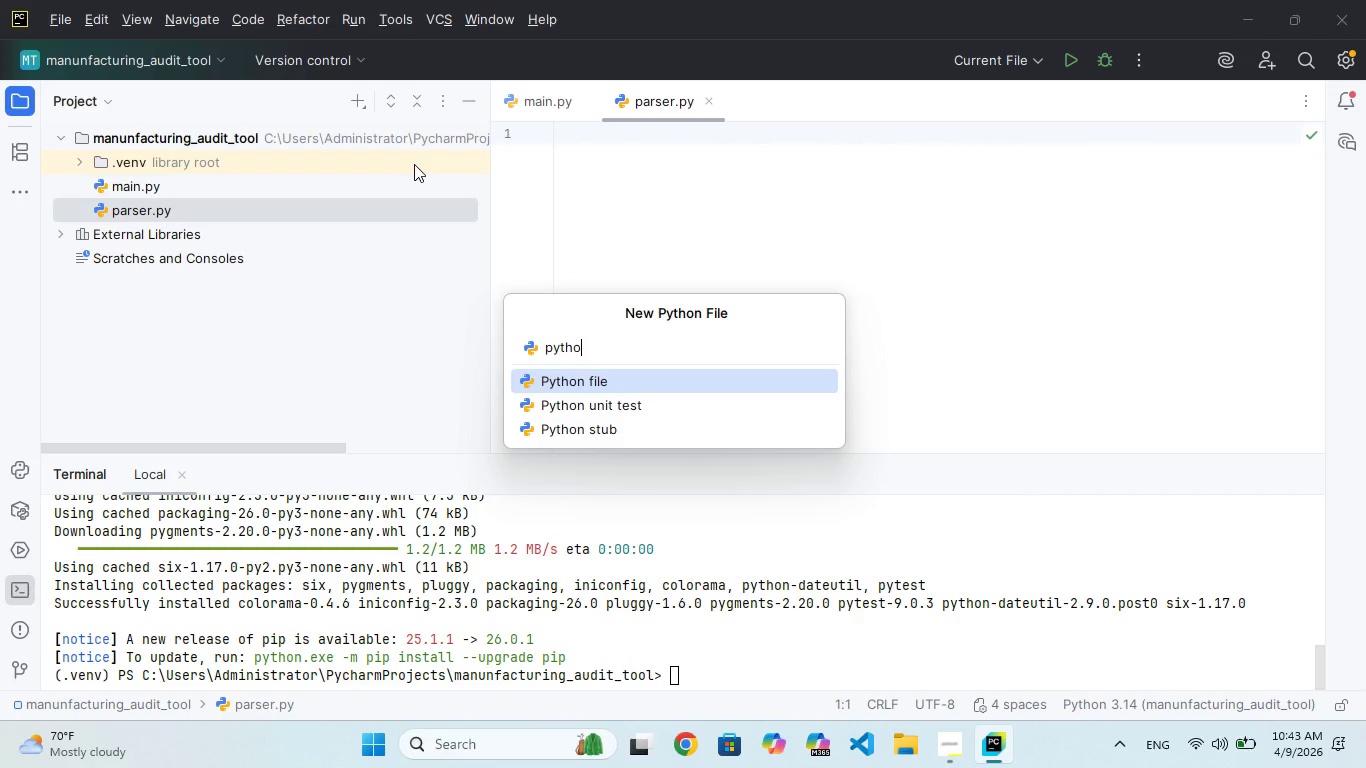 
hold_key(key=Backspace, duration=1.09)
 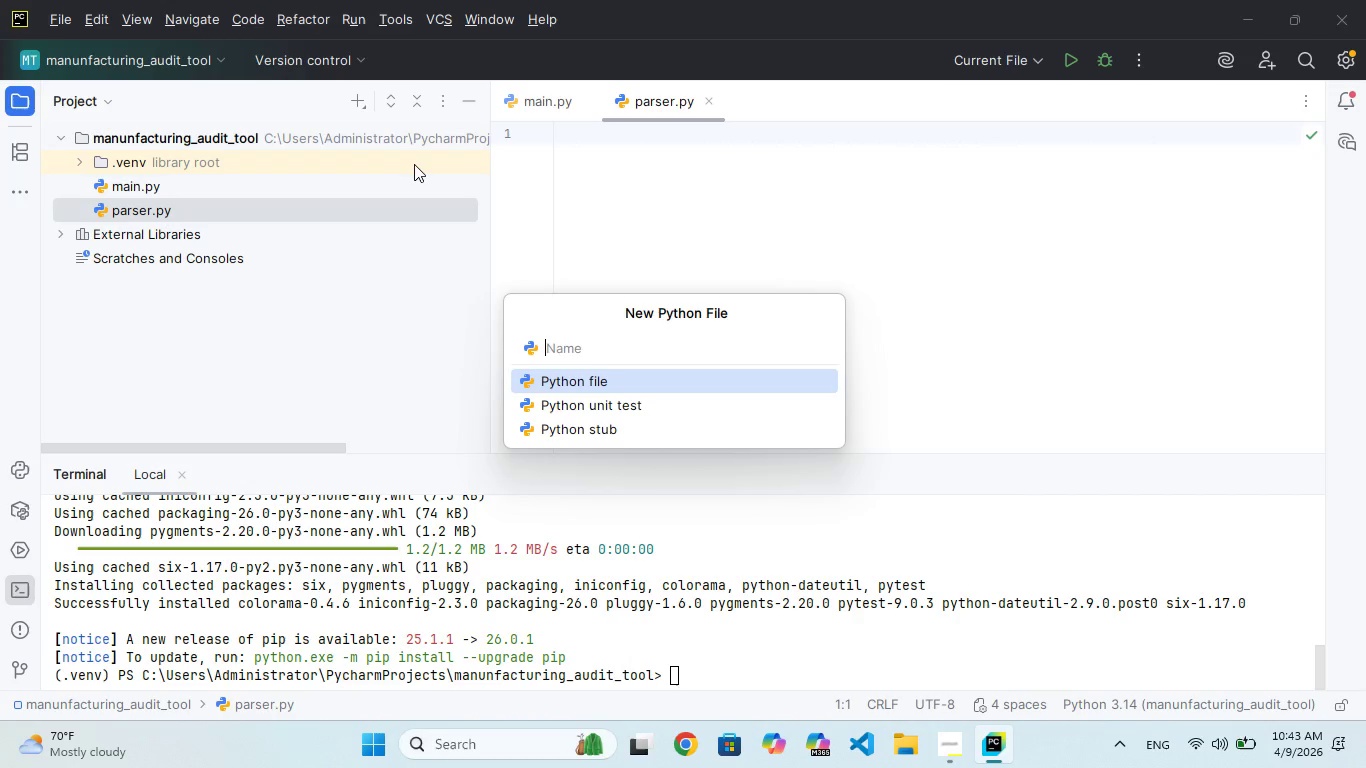 
hold_key(key=Backspace, duration=20.05)
 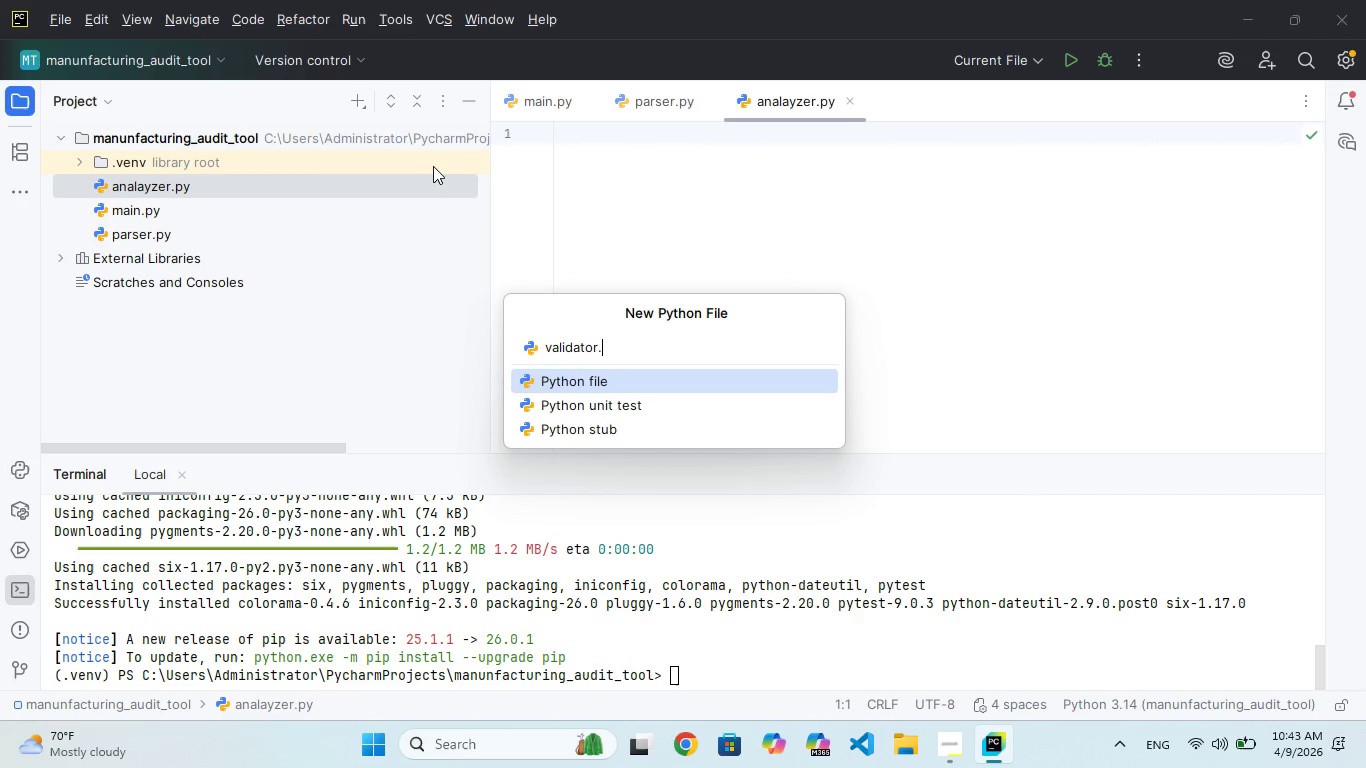 
type(analayzer.py)
 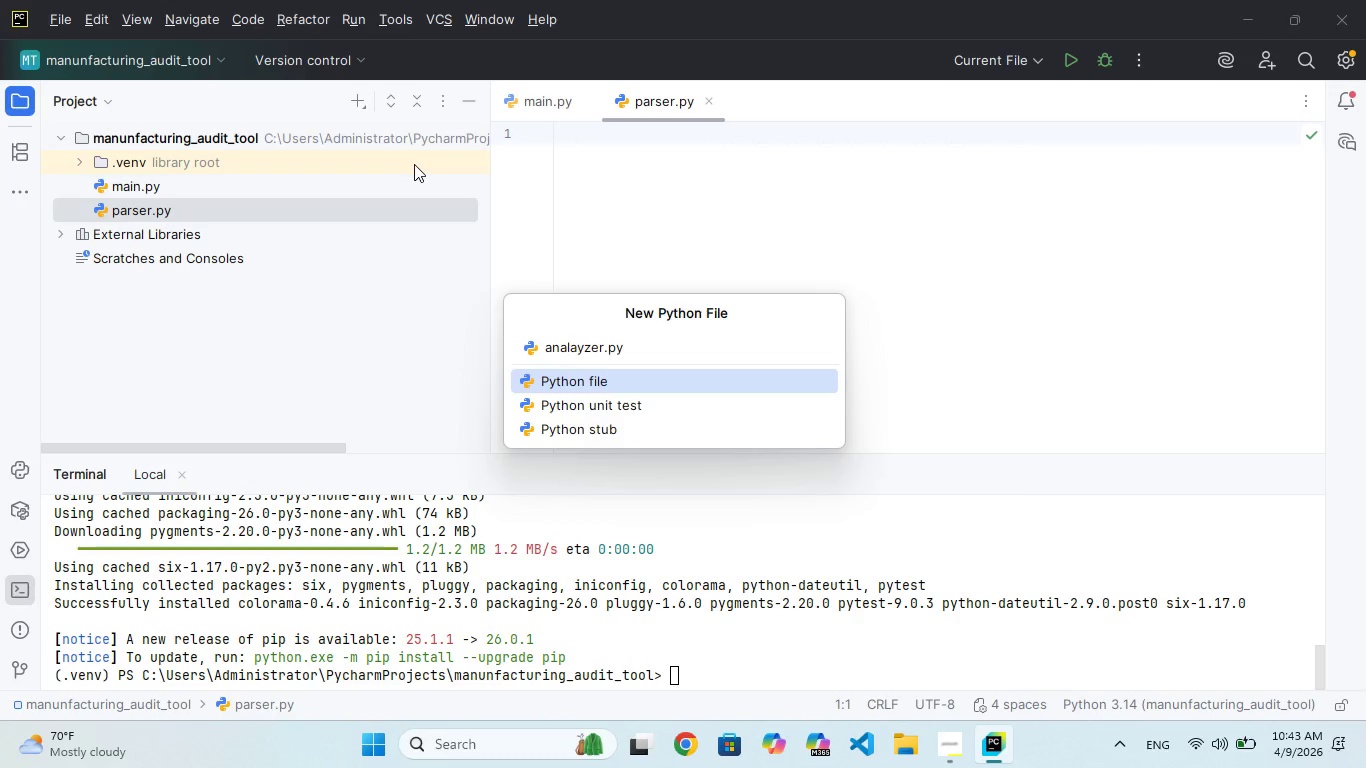 
key(Enter)
 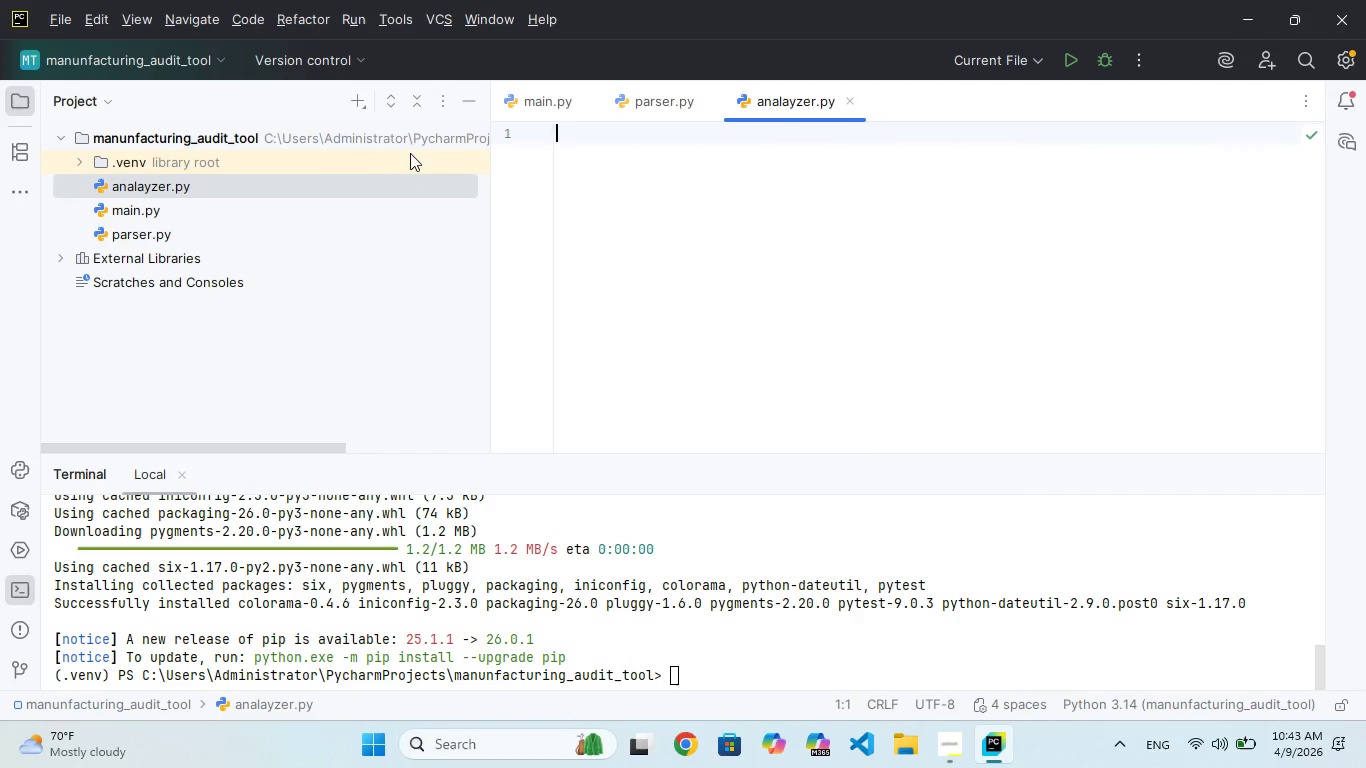 
left_click([355, 98])
 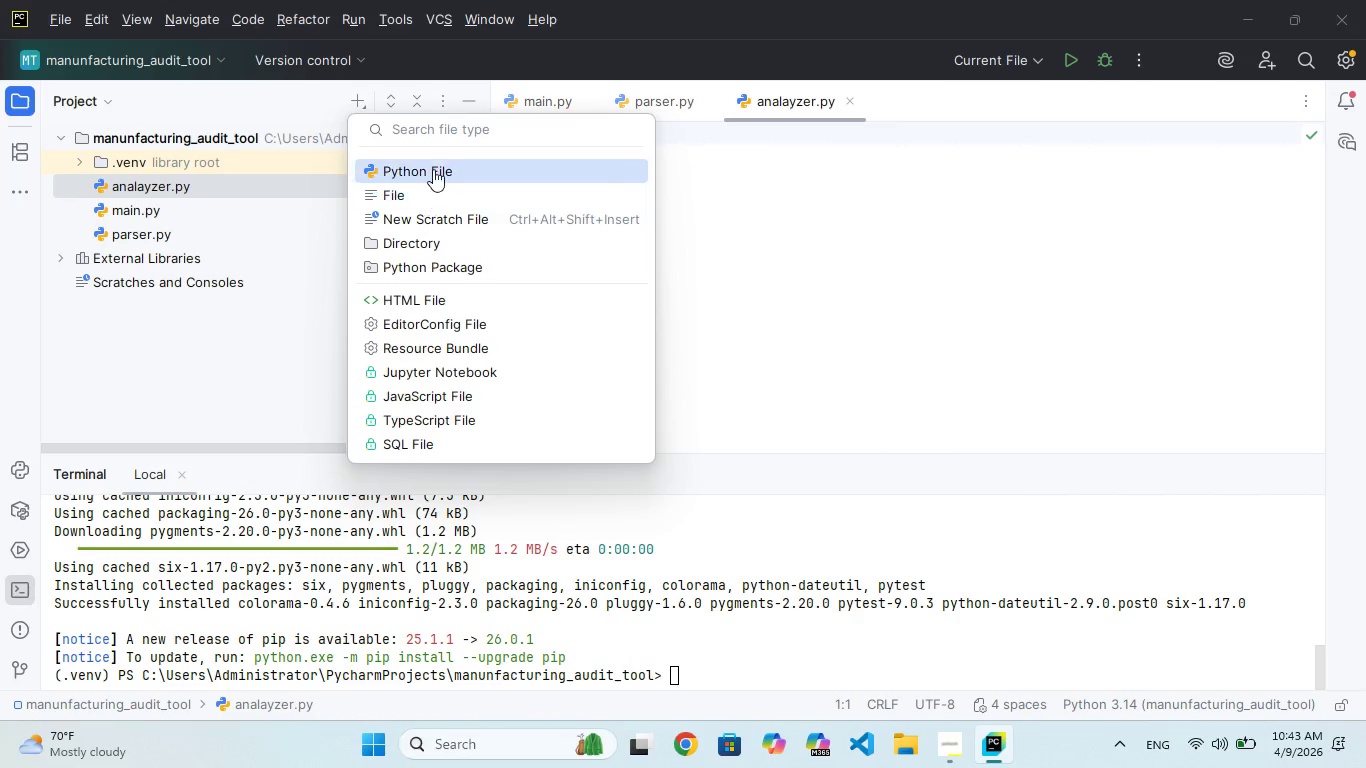 
left_click([433, 166])
 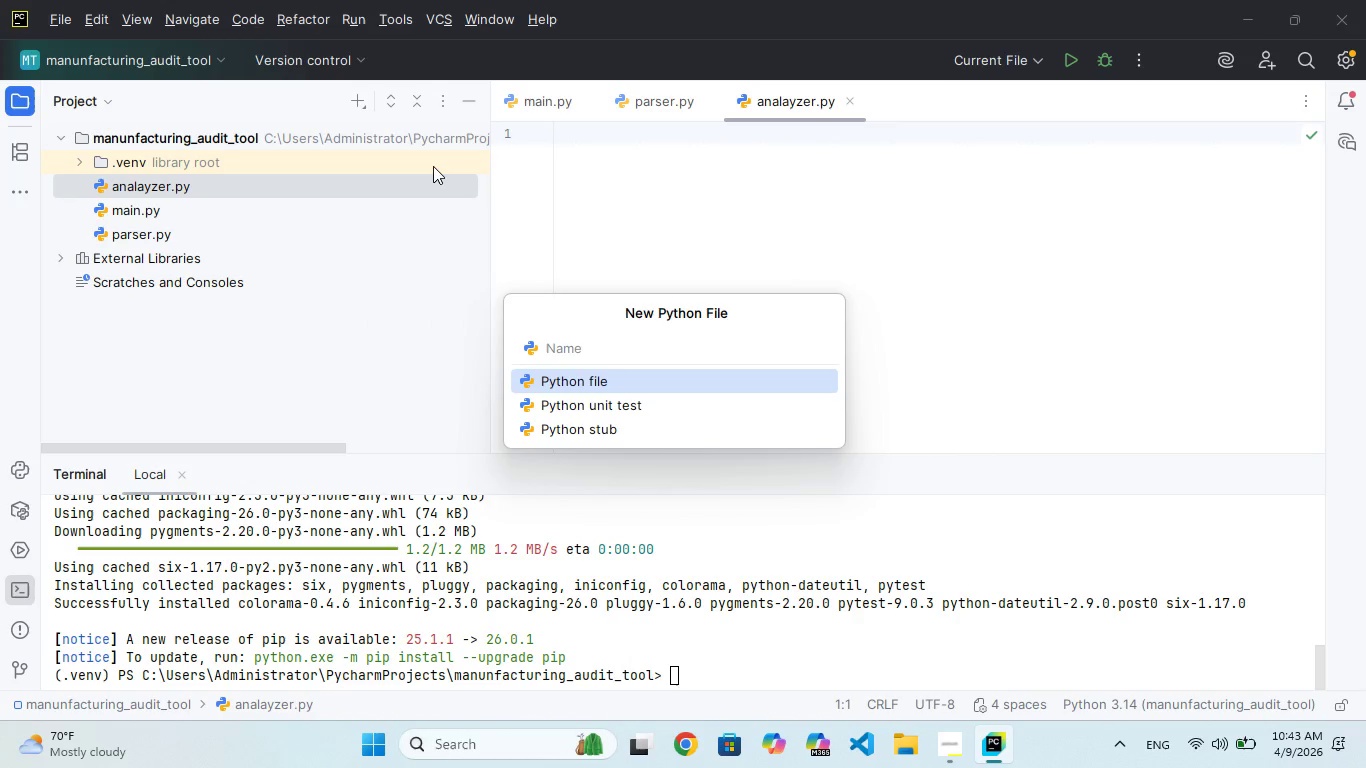 
type(validator/.py)
 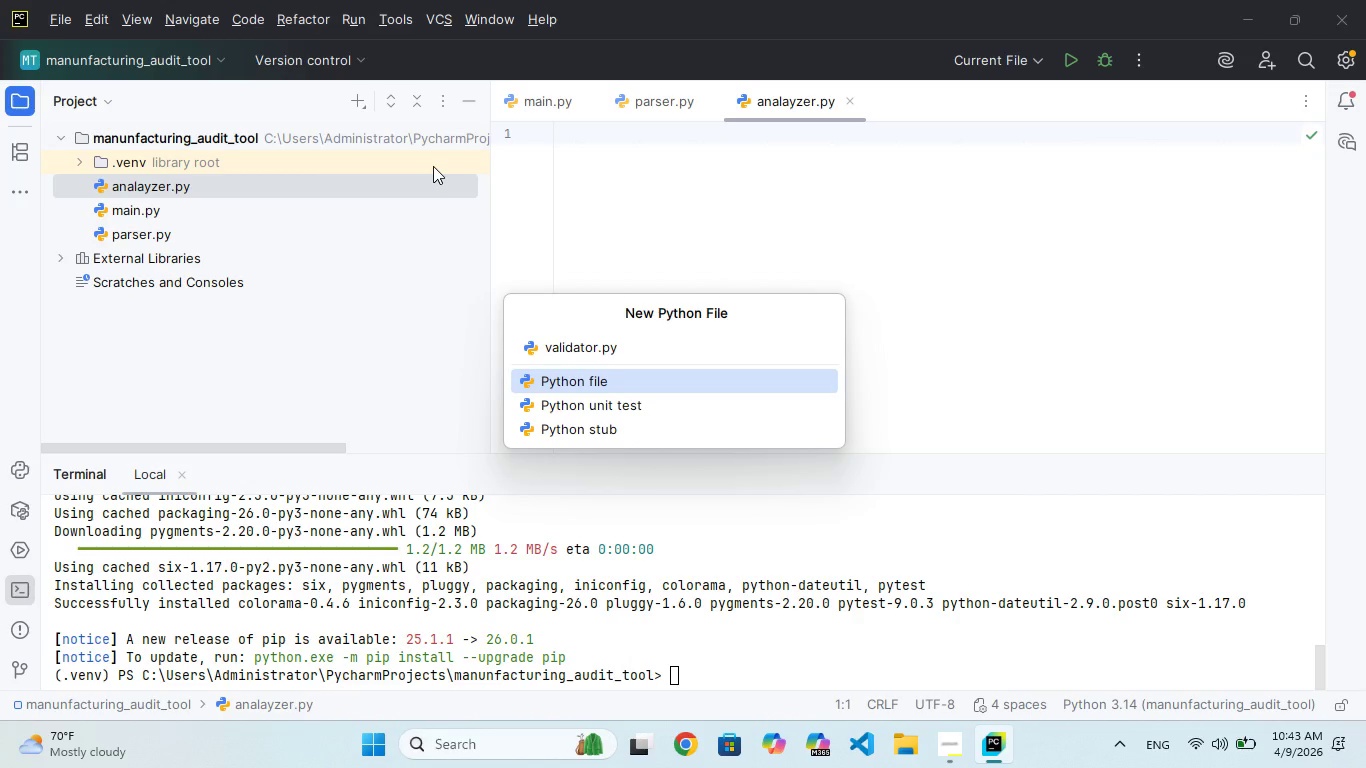 
key(Enter)
 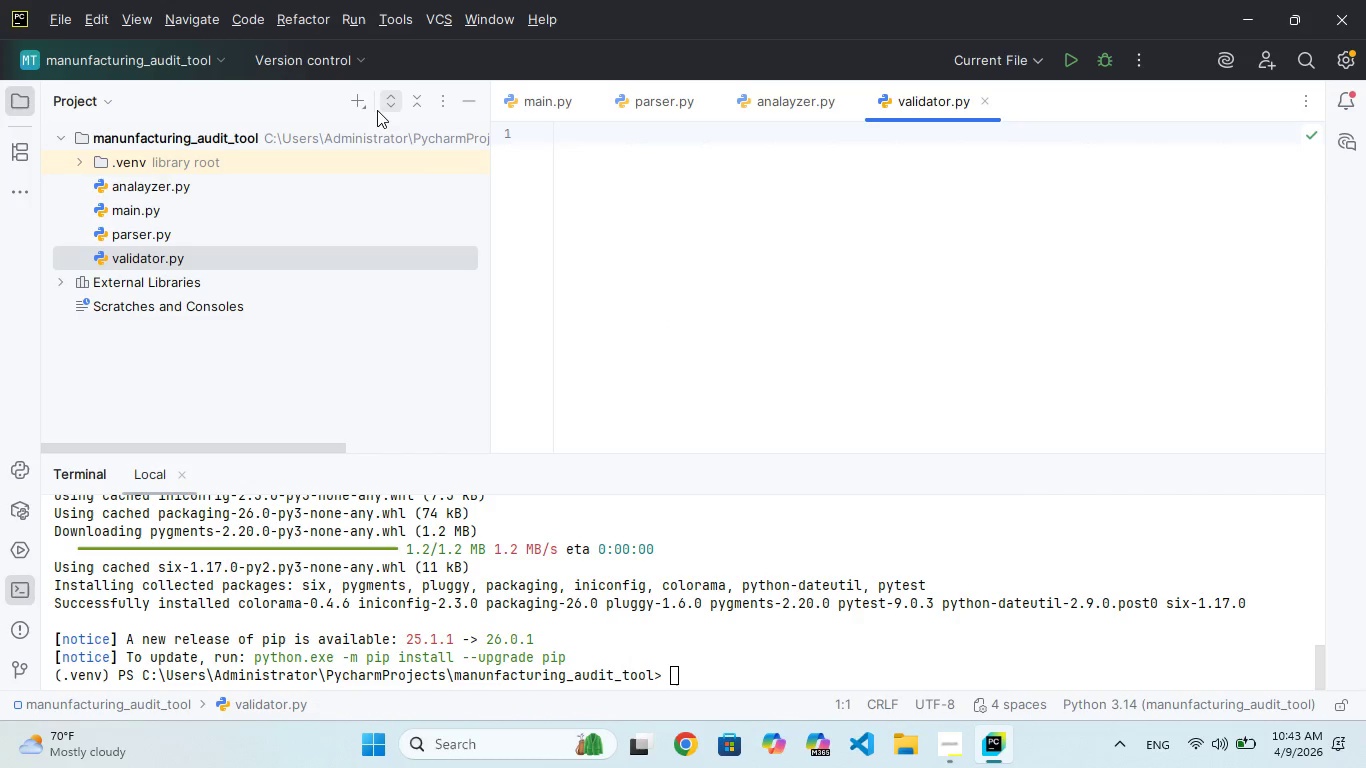 
left_click([362, 104])
 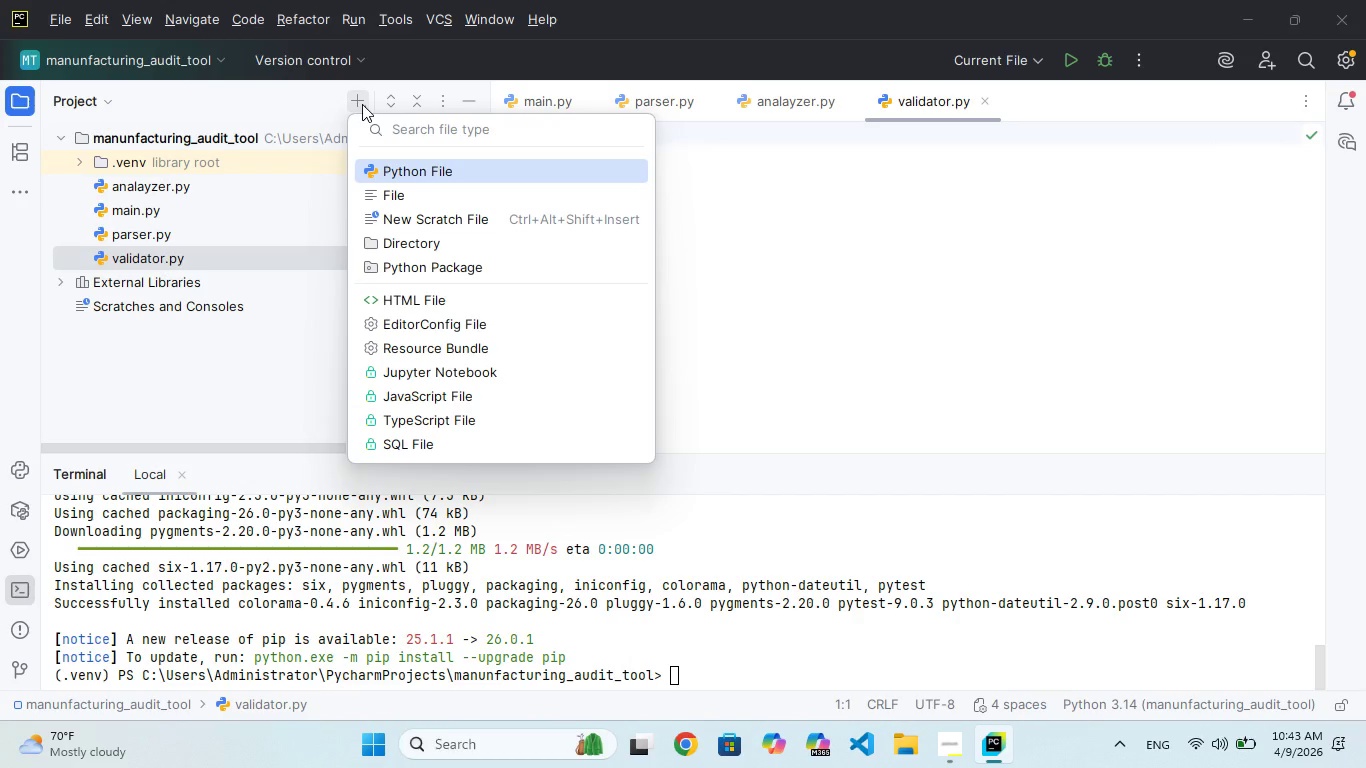 
key(Enter)
 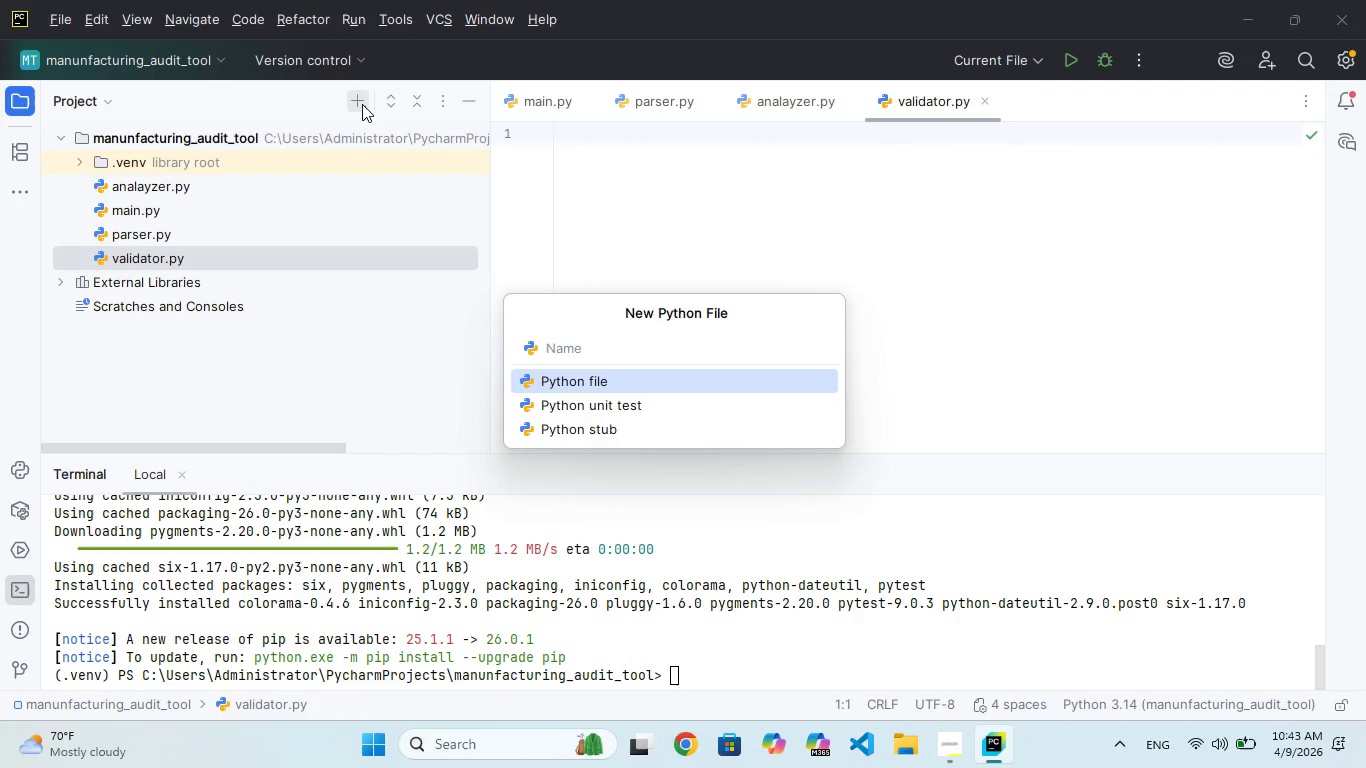 
type(utils.py)
 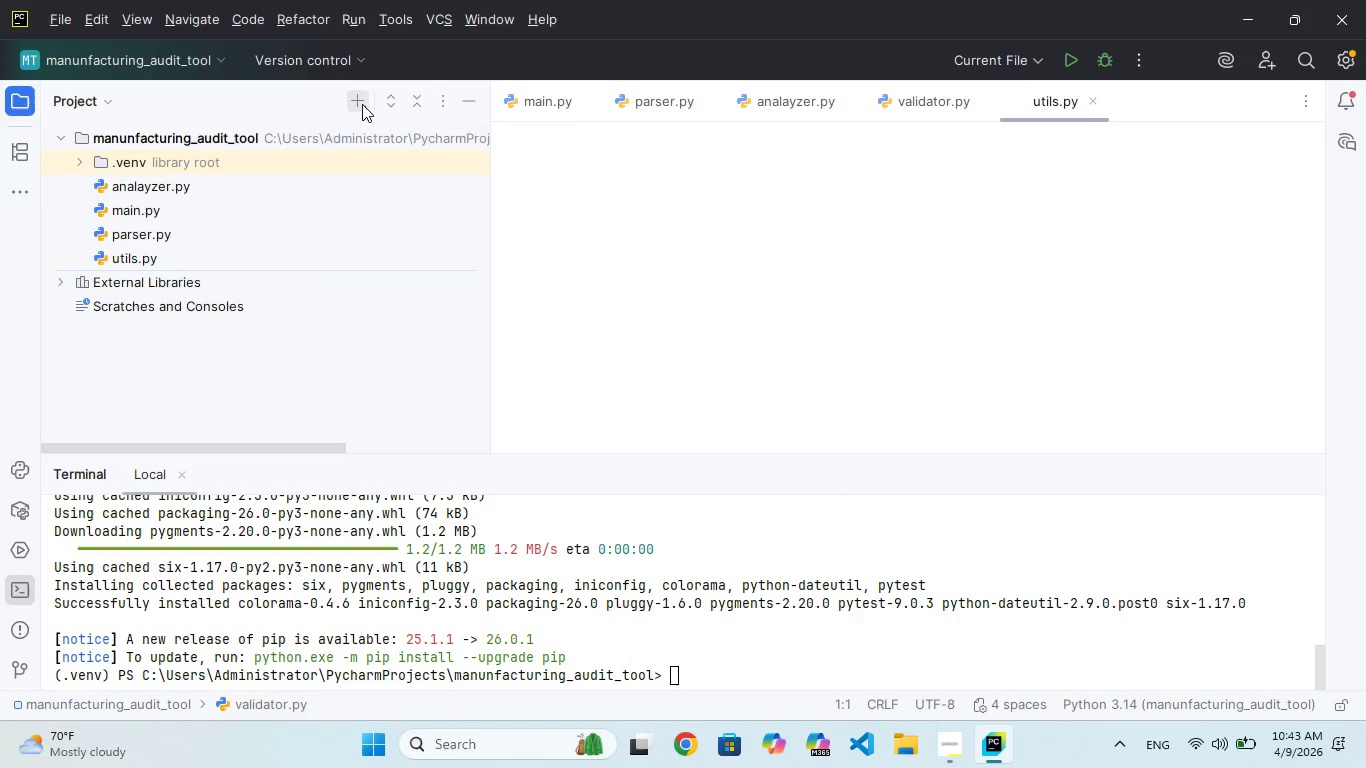 
key(Enter)
 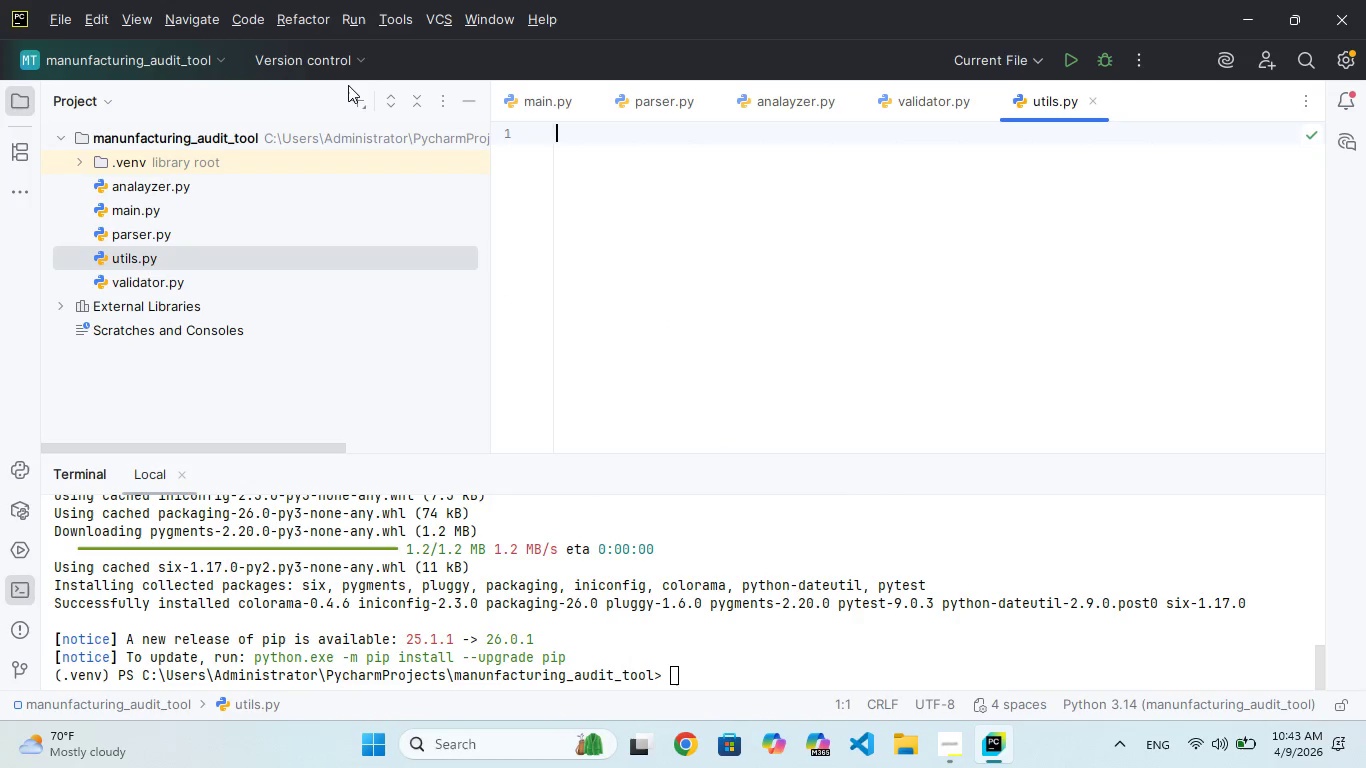 
left_click([356, 93])
 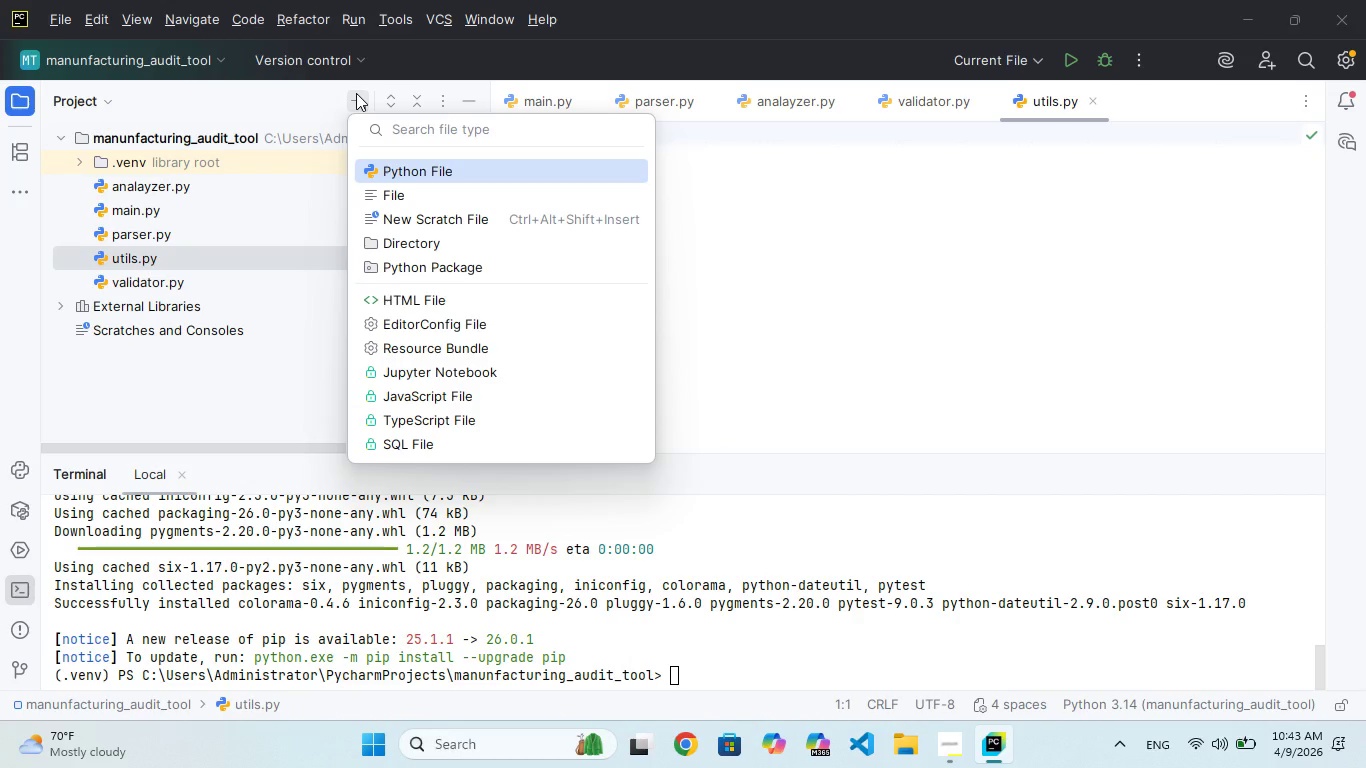 
type(sampl\\\)
key(Backspace)
key(Backspace)
key(Backspace)
key(Backspace)
key(Backspace)
key(Backspace)
 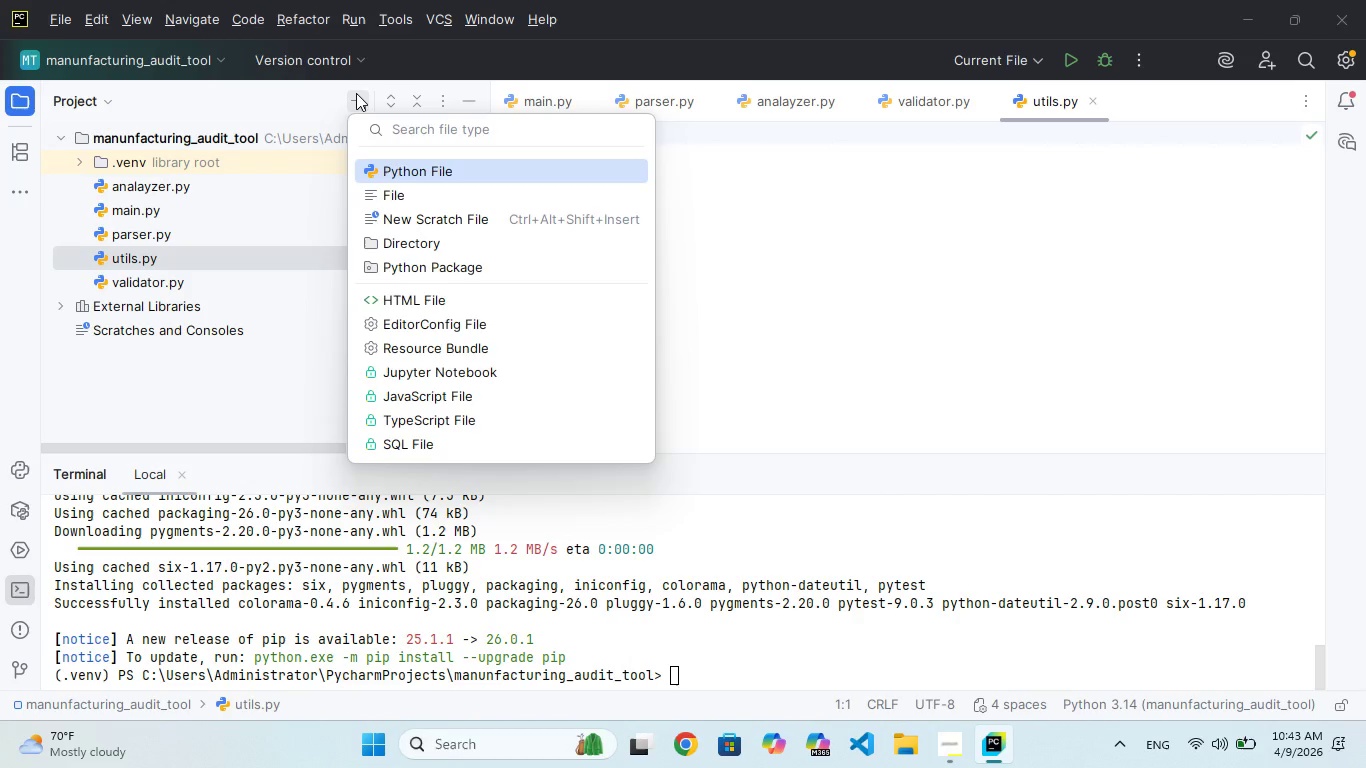 
key(Enter)
 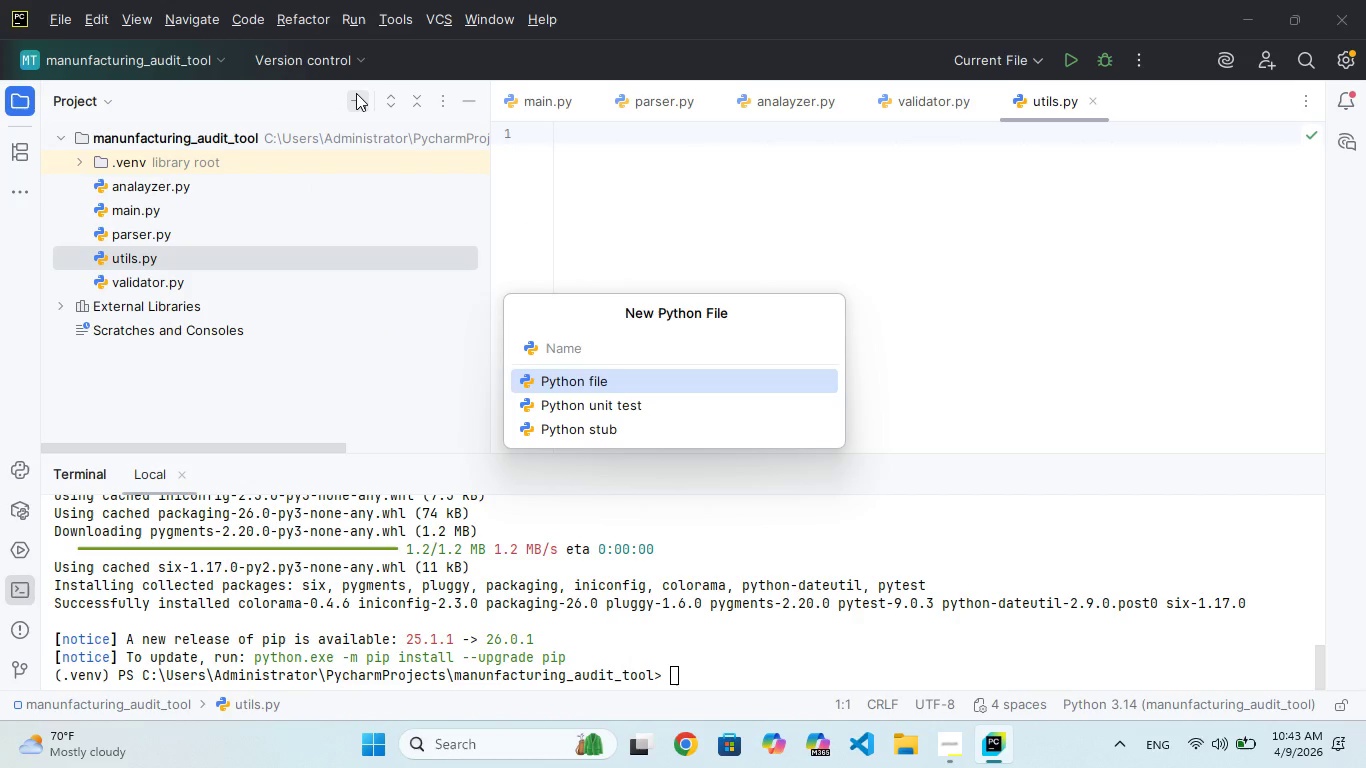 
type(sample_data.py)
 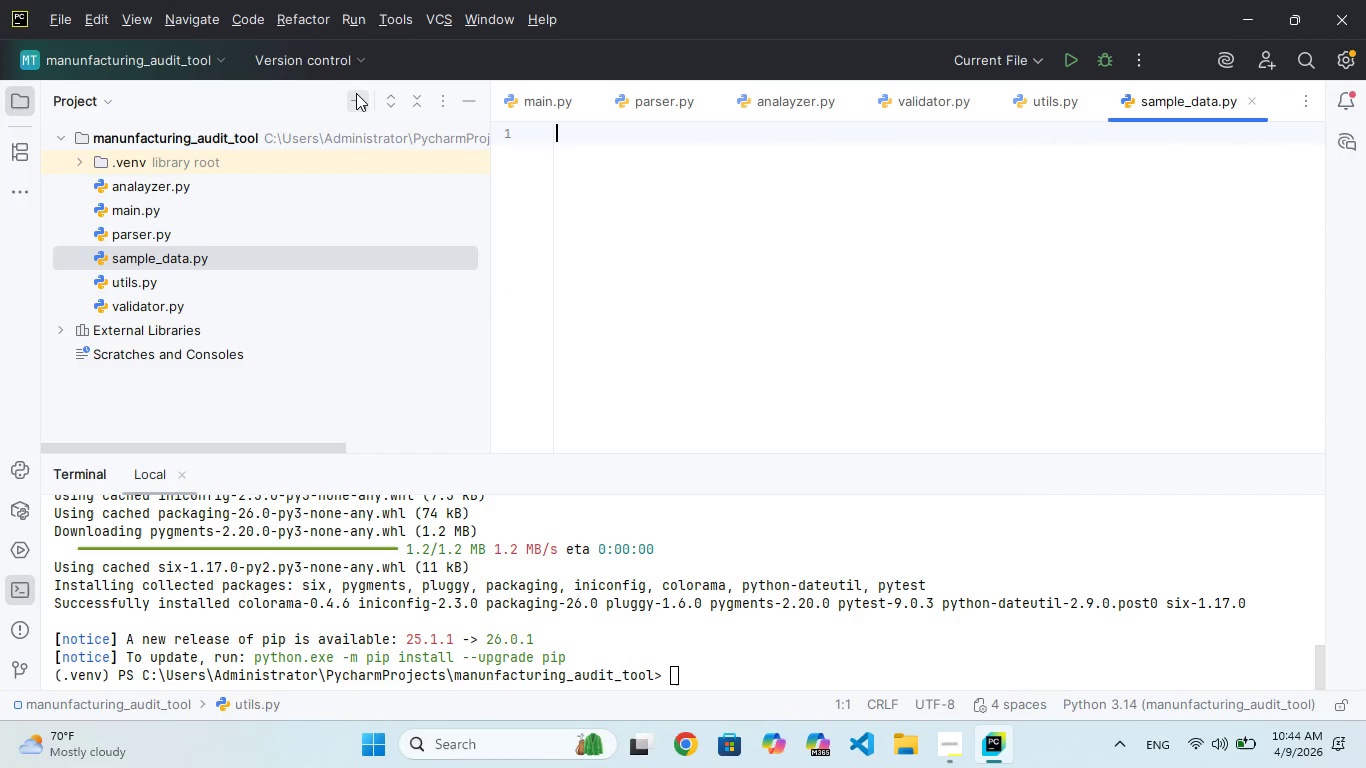 
 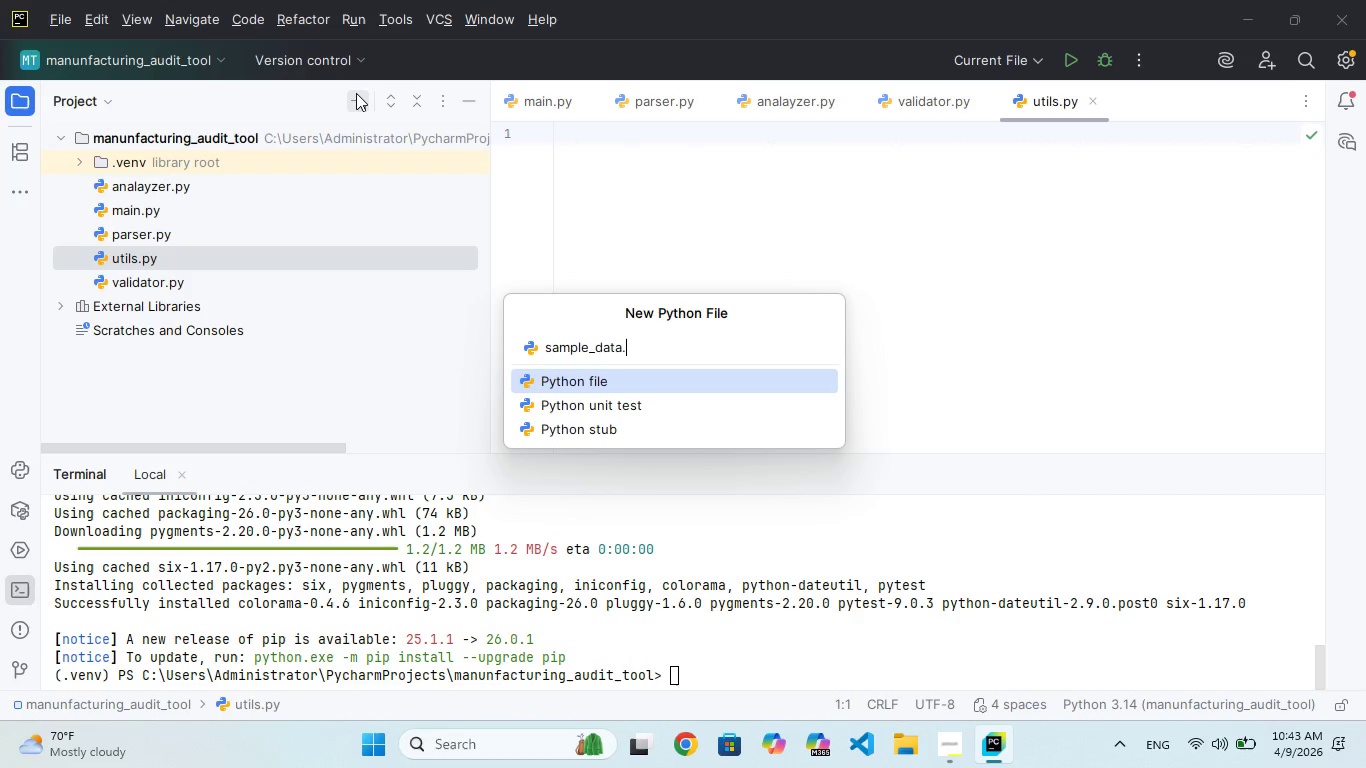 
hold_key(key=Enter, duration=0.36)
 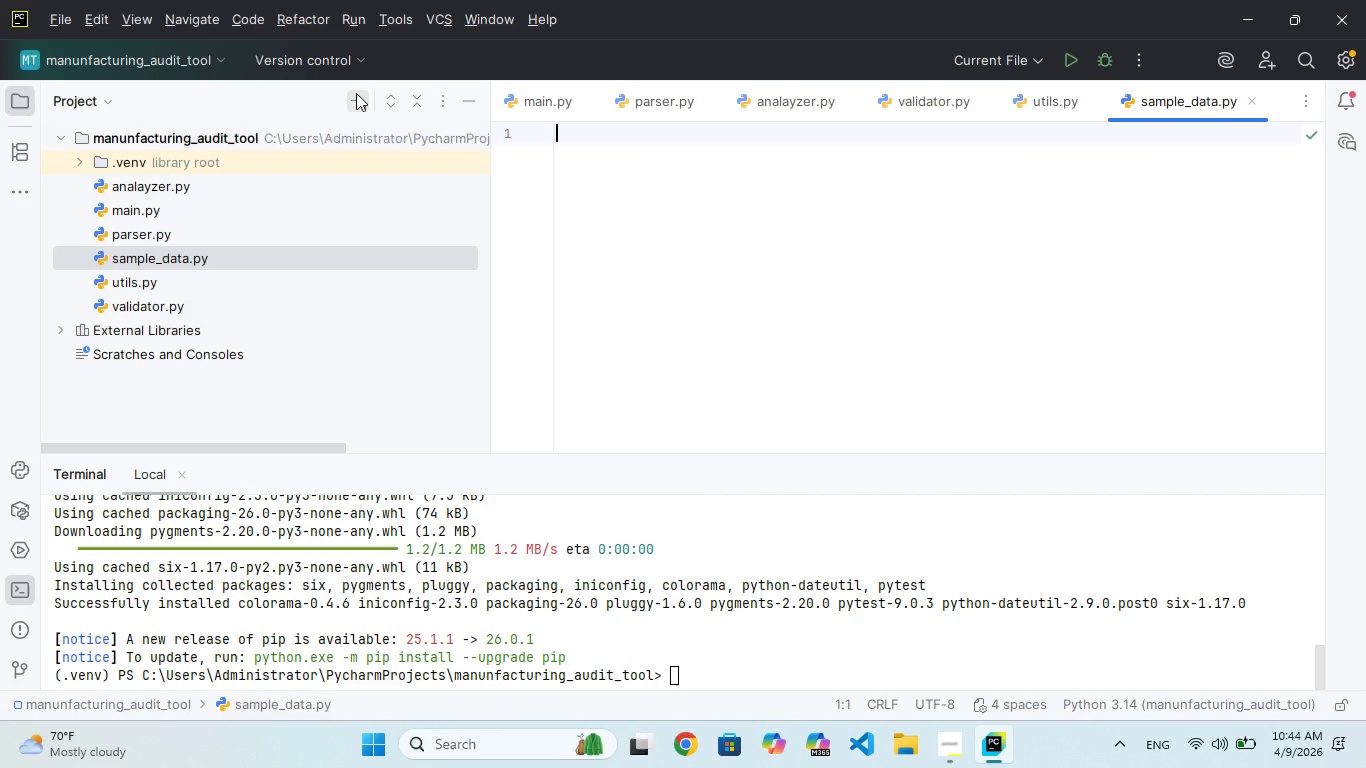 
wait(7.92)
 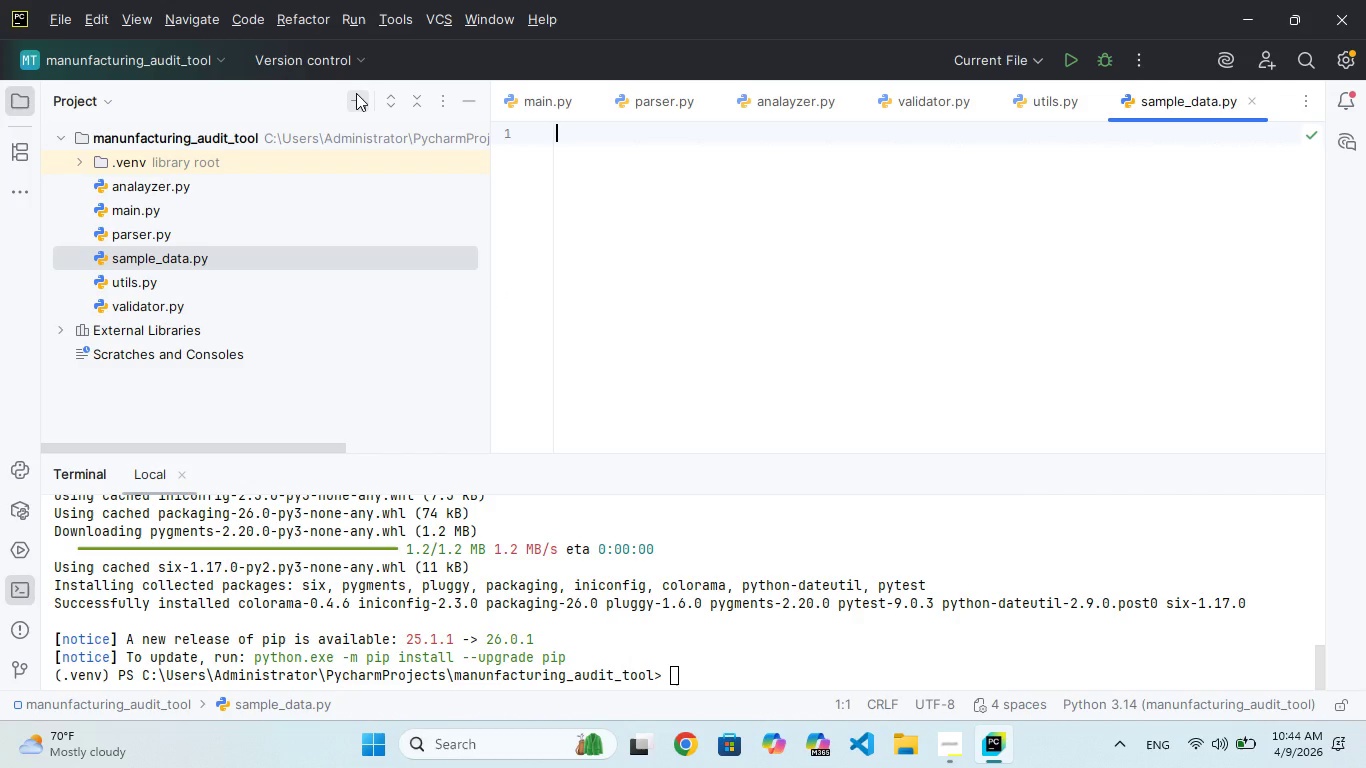 
type(re)
key(Backspace)
key(Backspace)
key(Backspace)
 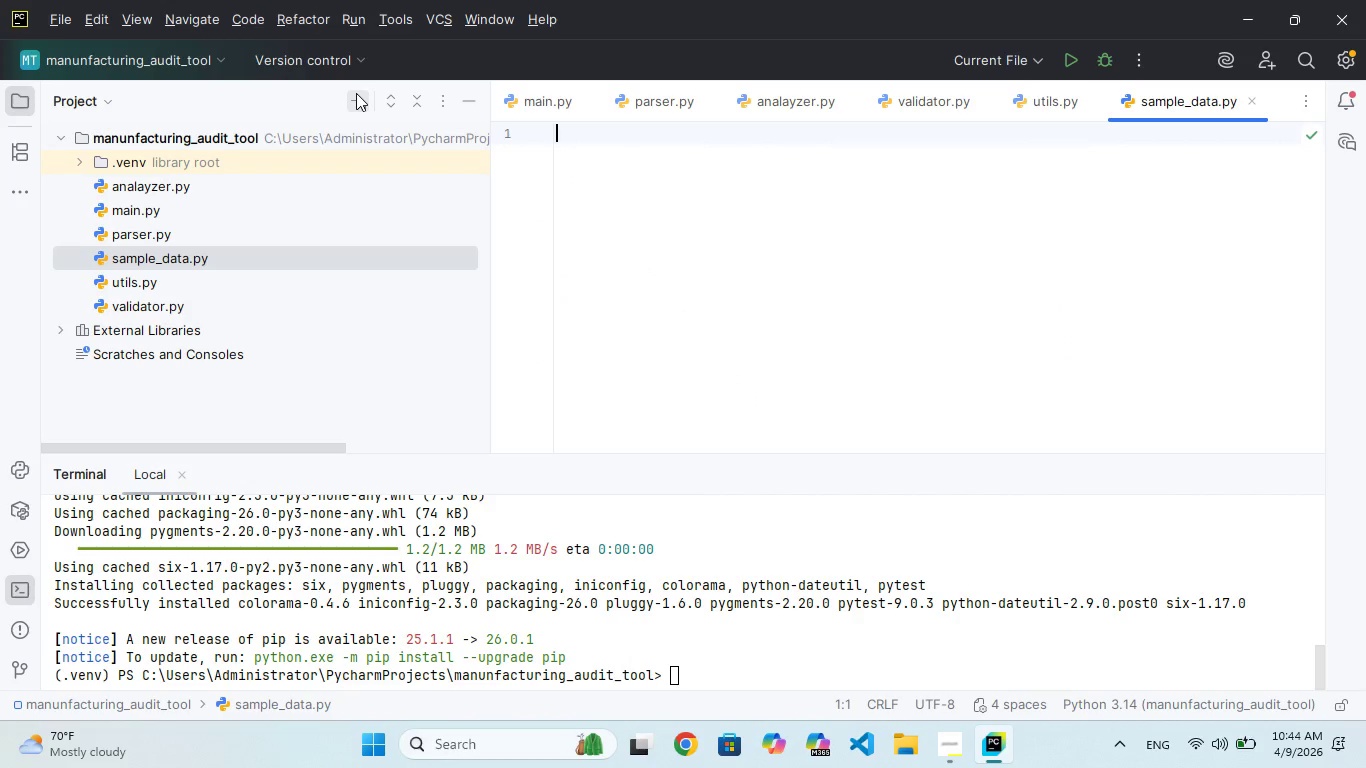 
key(Enter)
 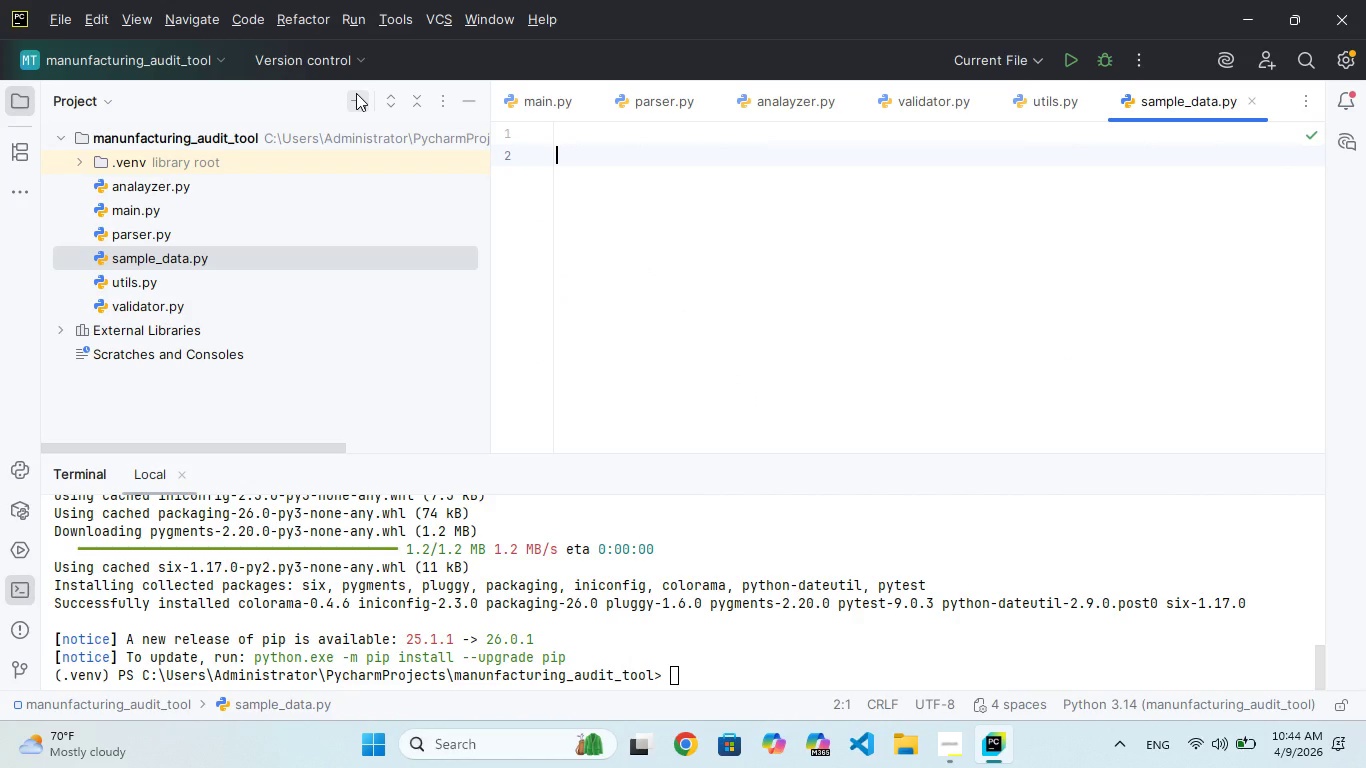 
key(Backspace)
 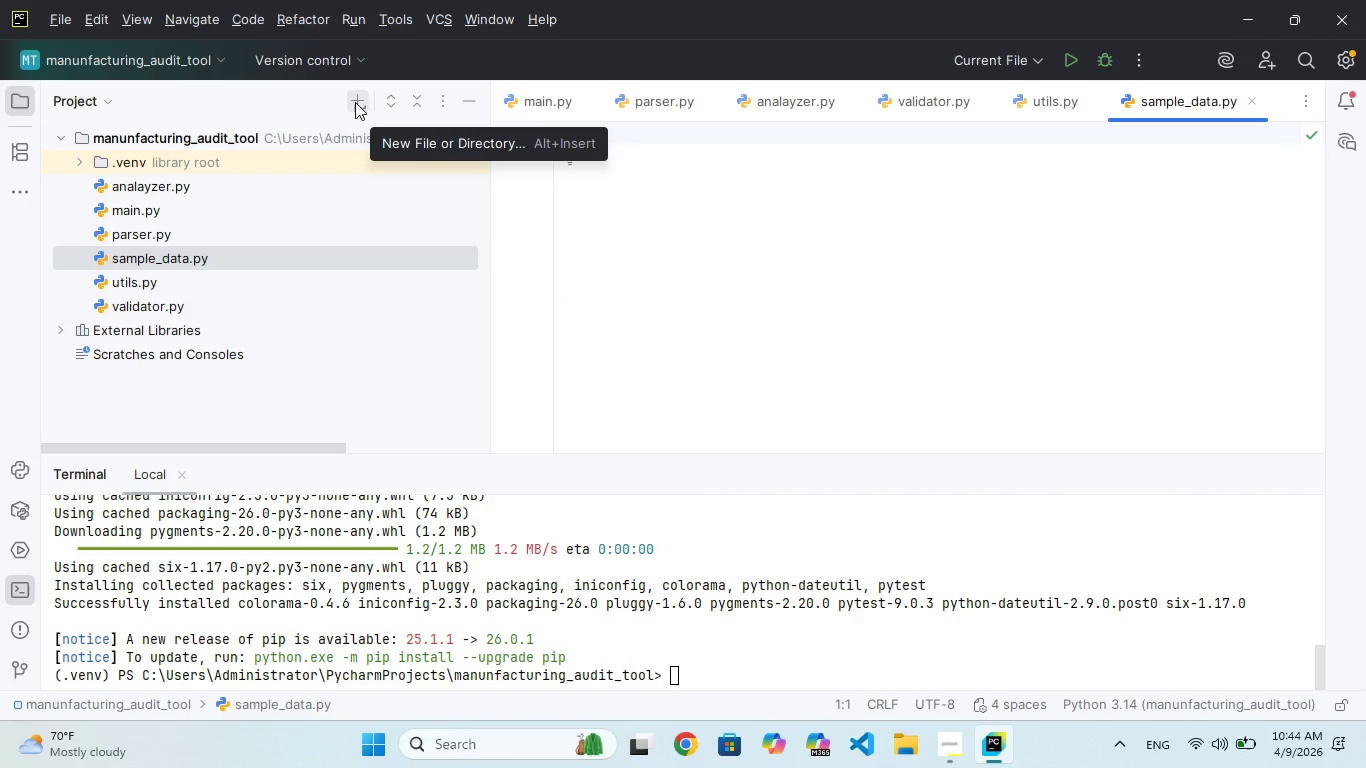 
left_click([355, 102])
 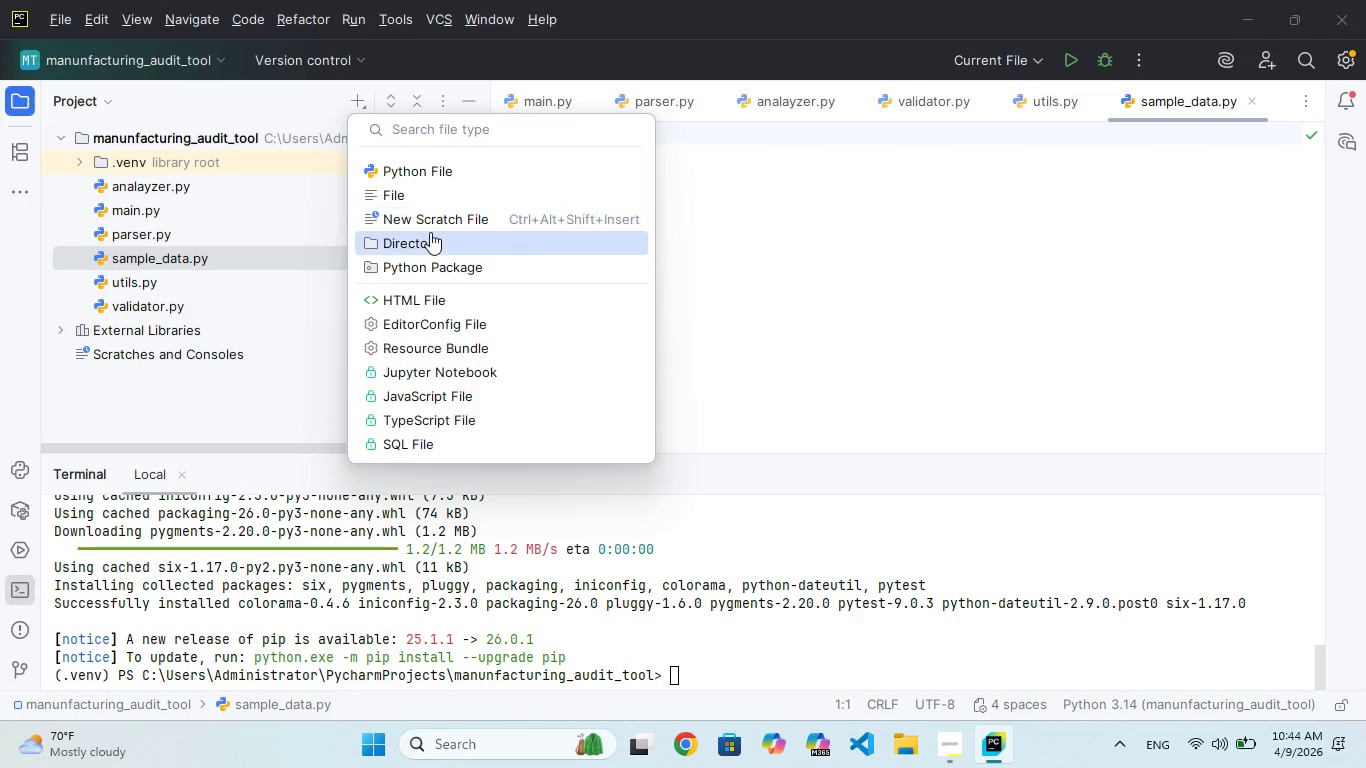 
left_click([430, 233])
 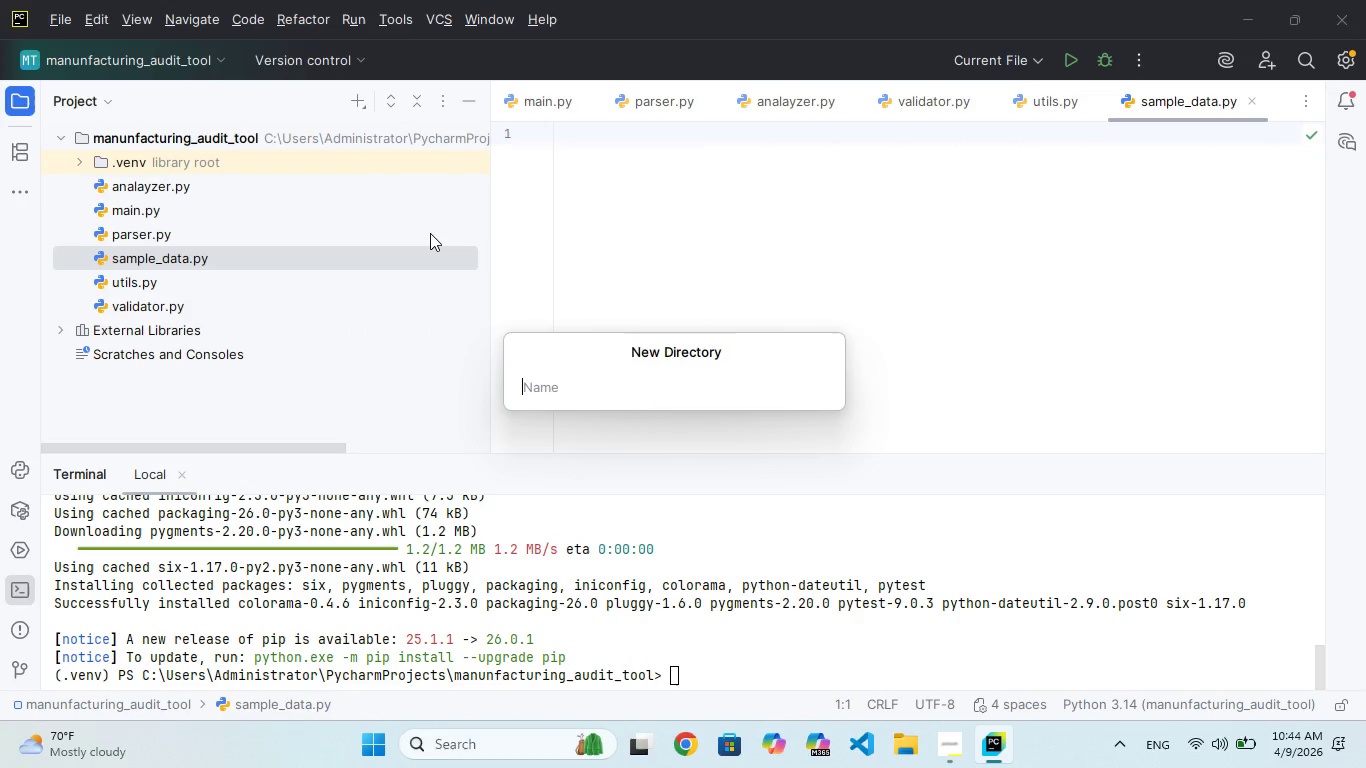 
type(tets)
 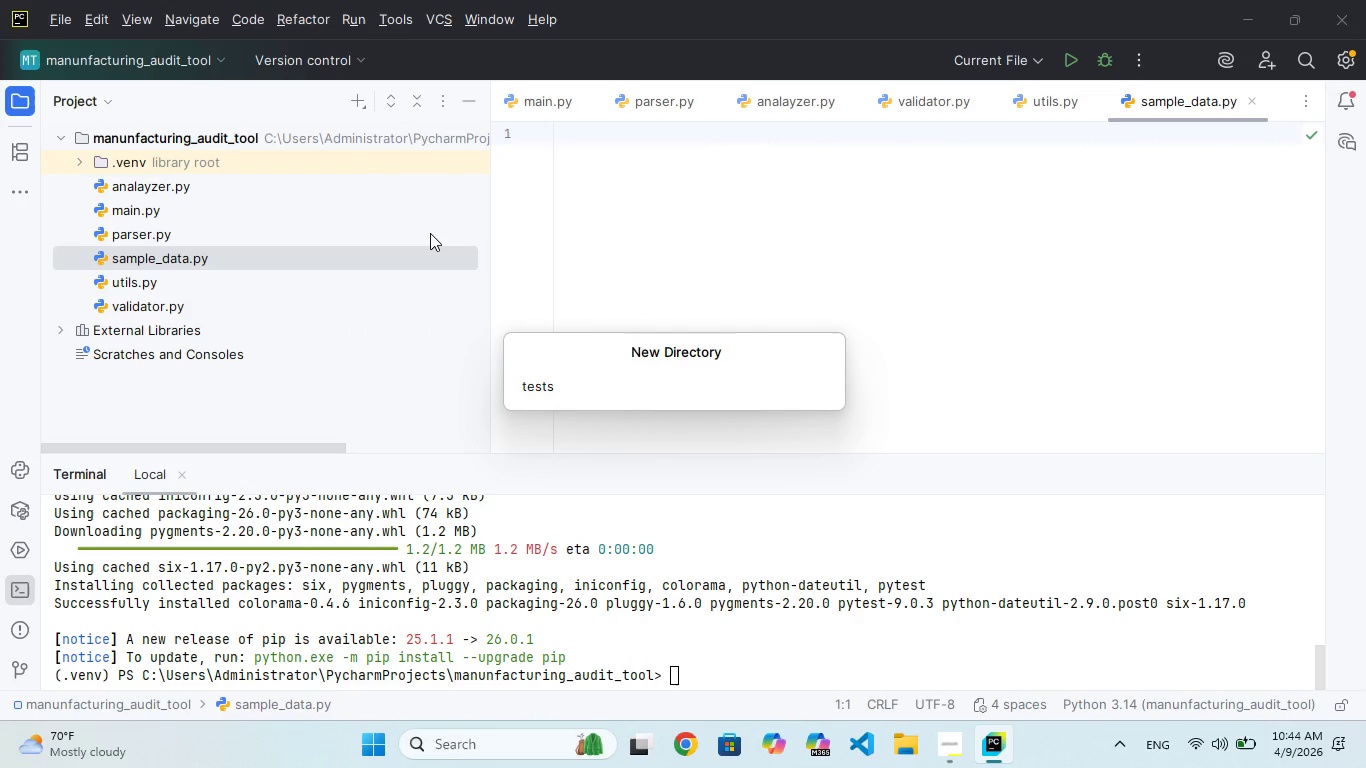 
key(Enter)
 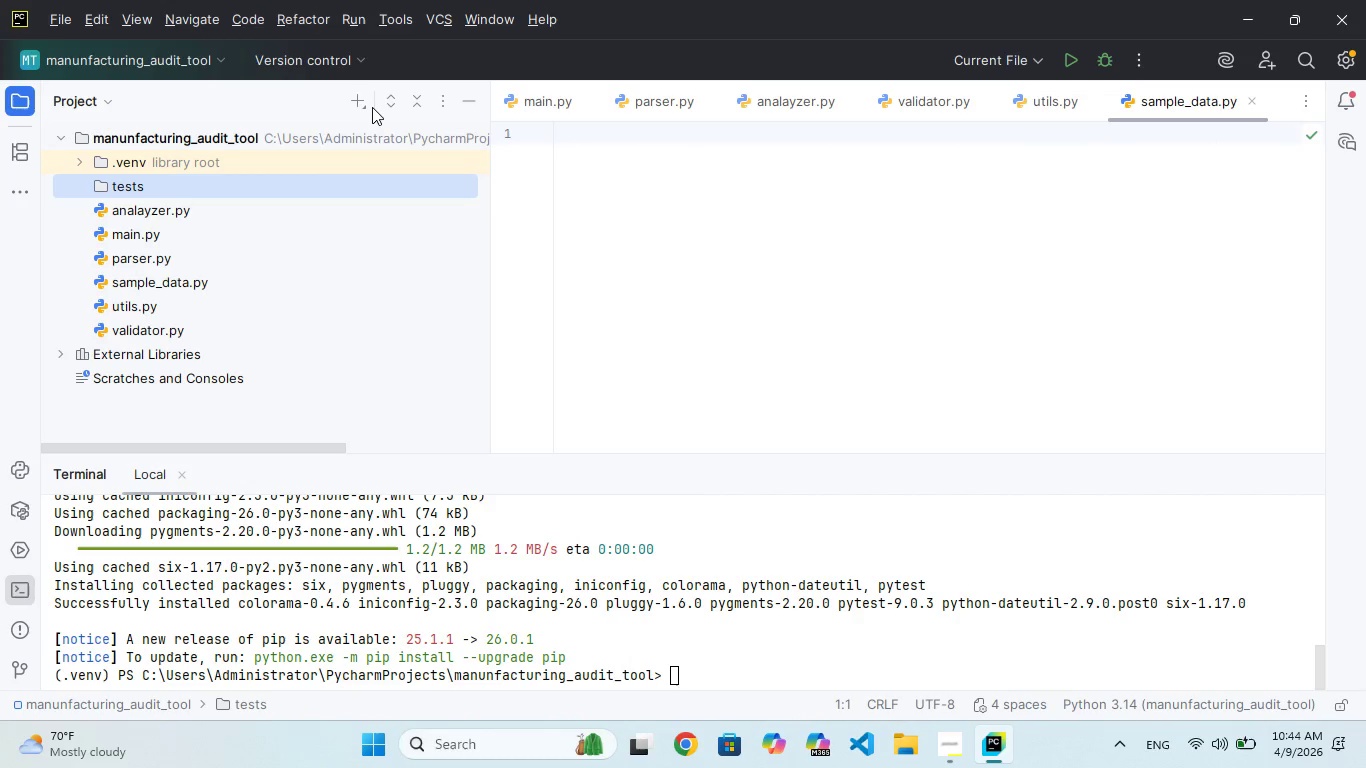 
left_click([360, 99])
 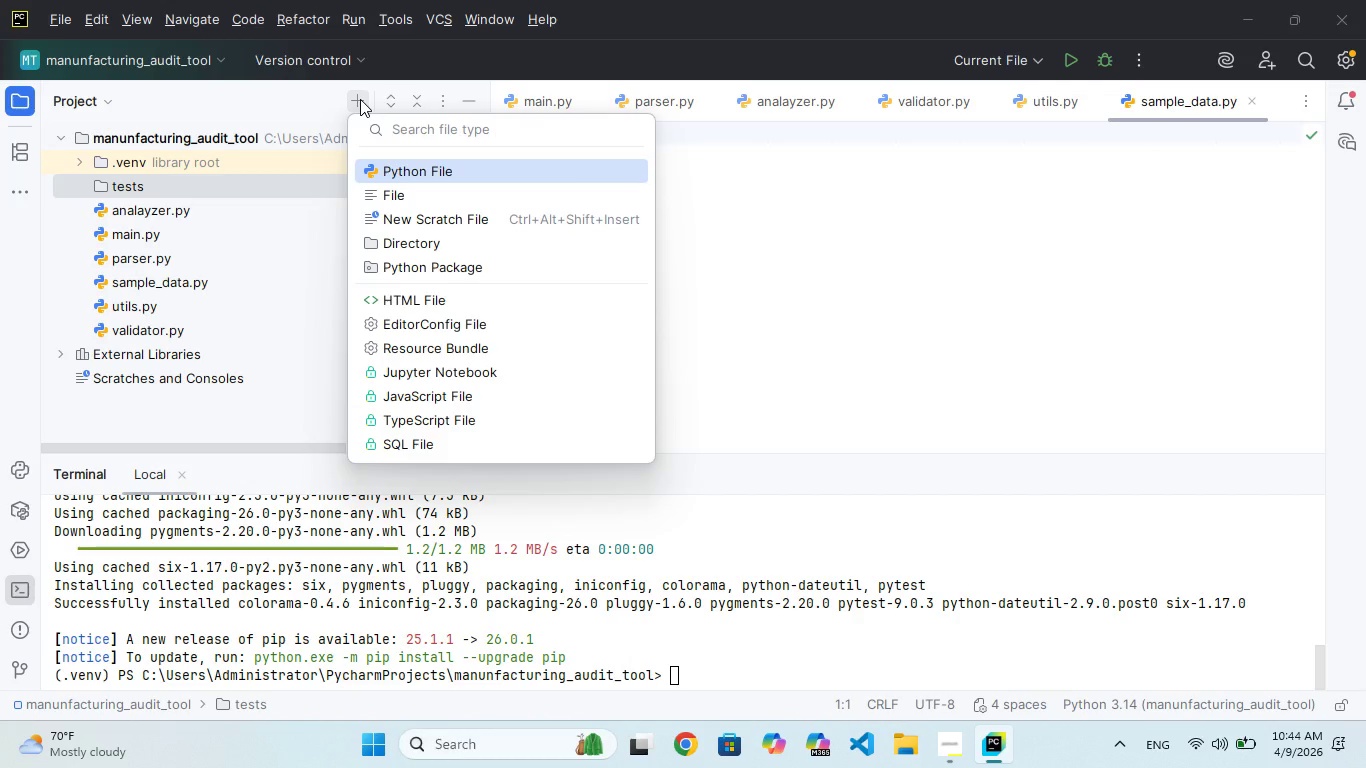 
wait(5.98)
 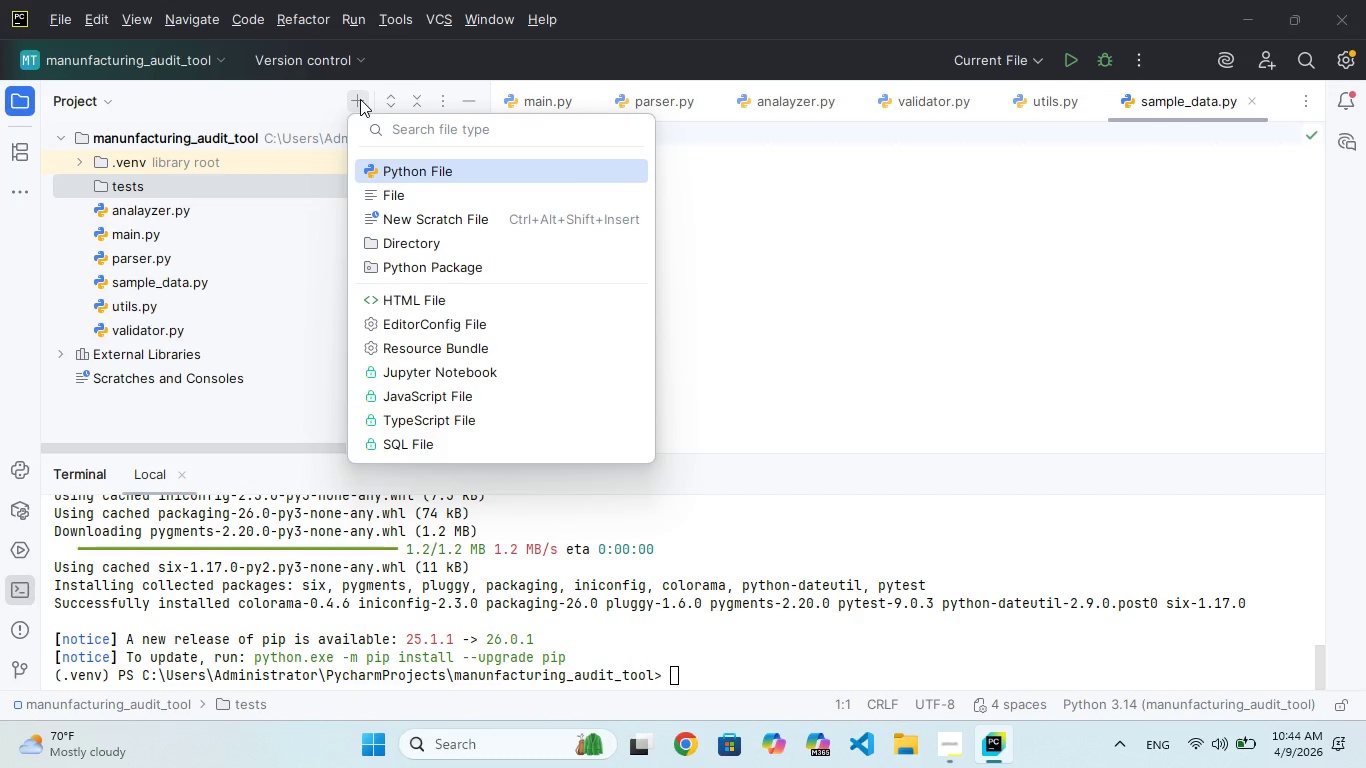 
key(Enter)
 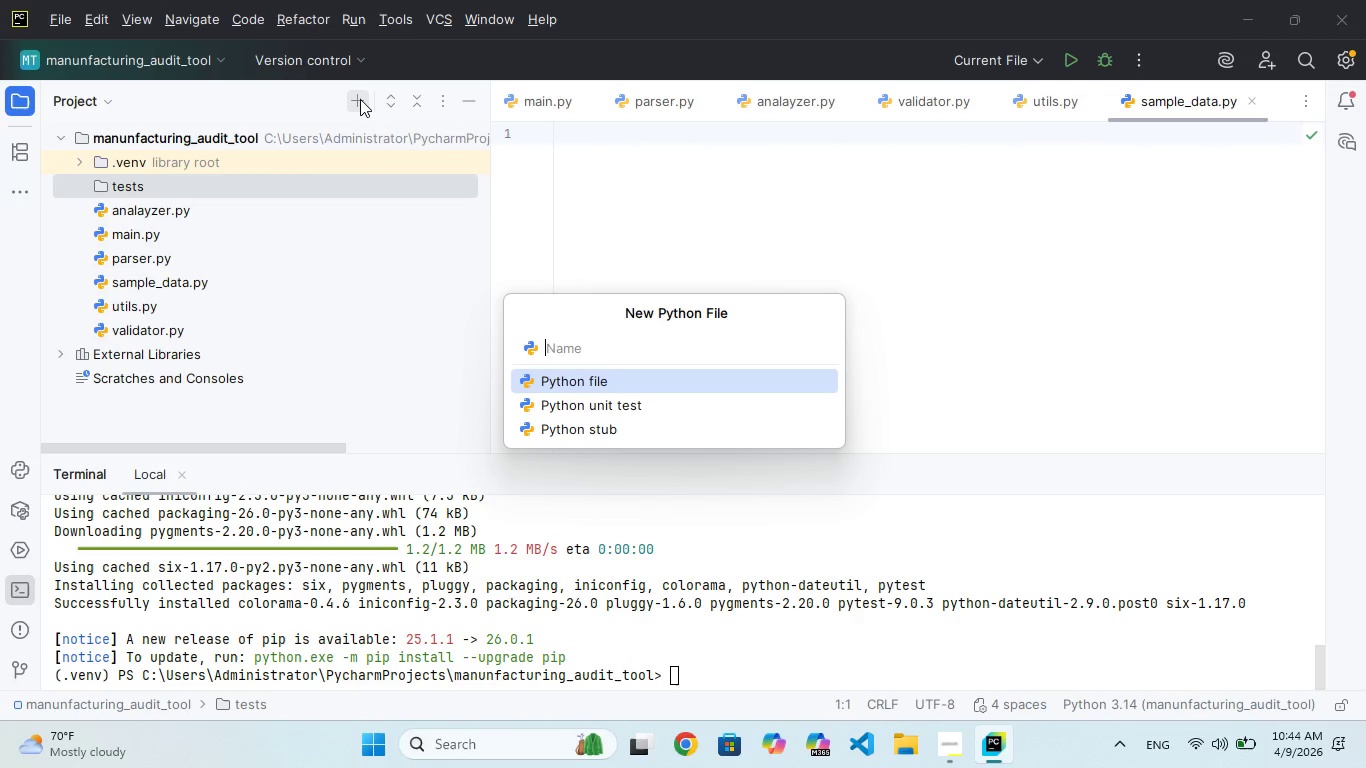 
type(test_engine.py)
 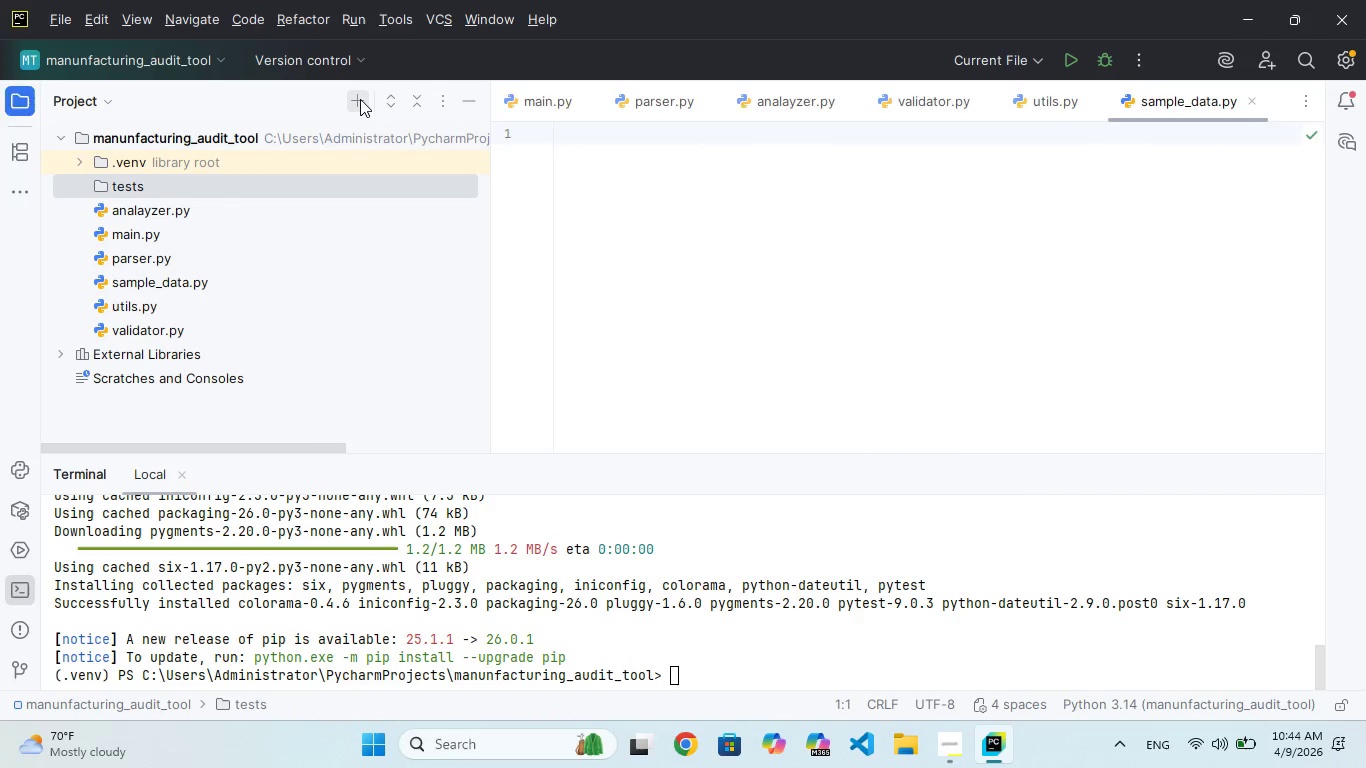 
hold_key(key=Enter, duration=0.31)
 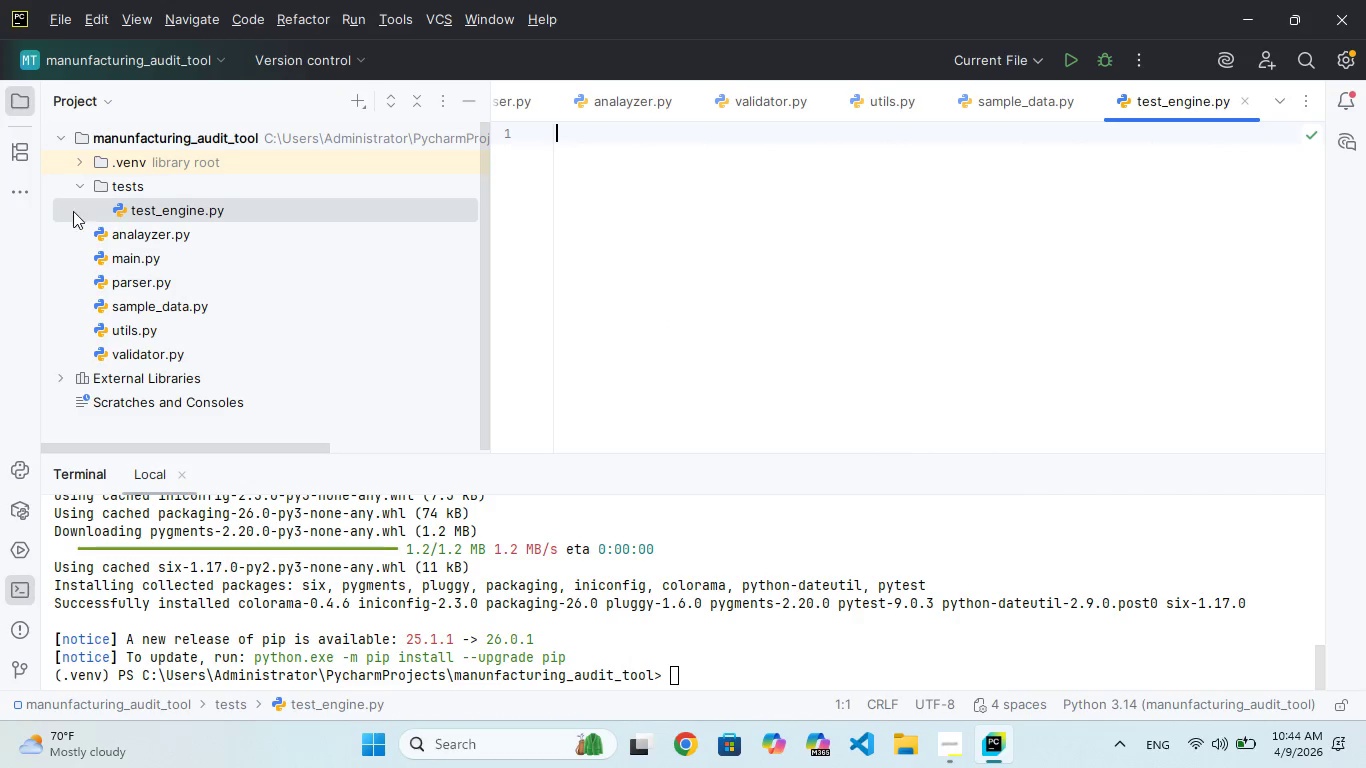 
left_click([152, 270])
 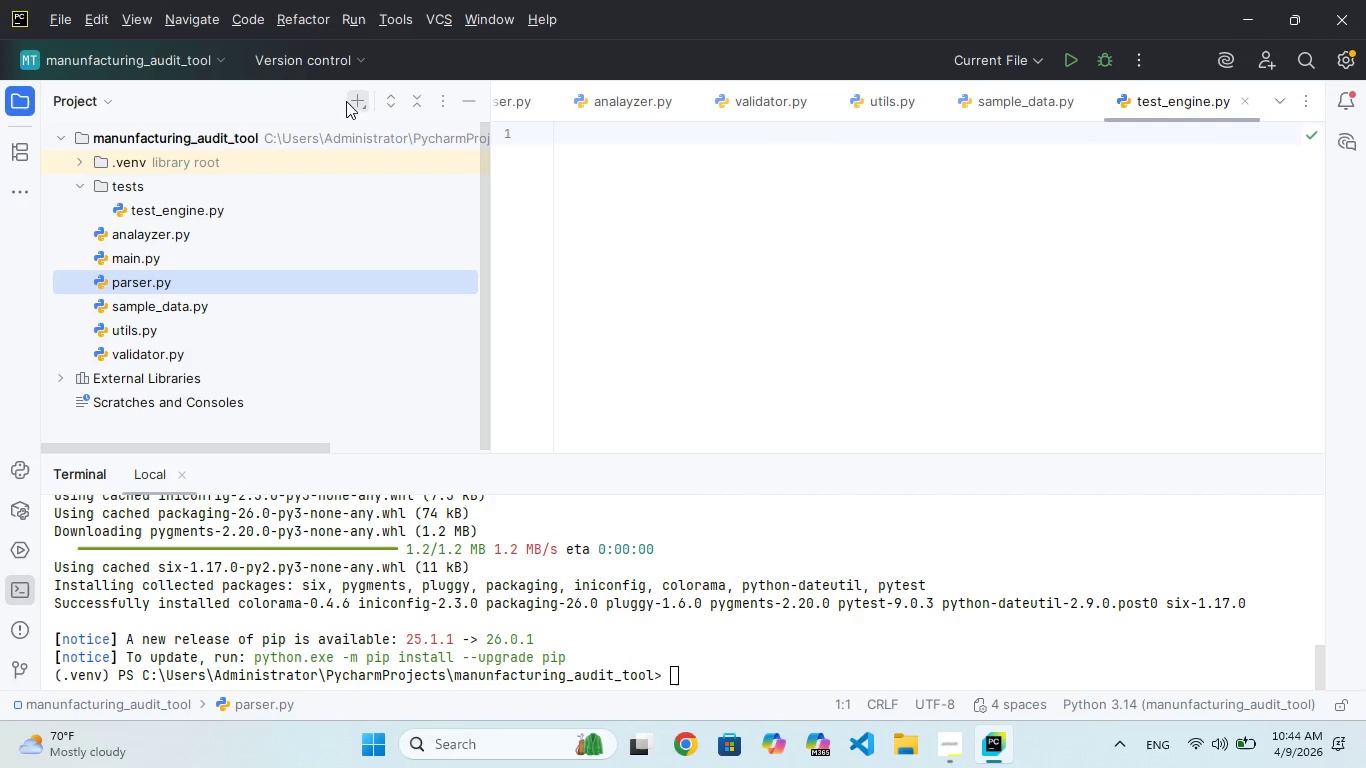 
left_click([354, 101])
 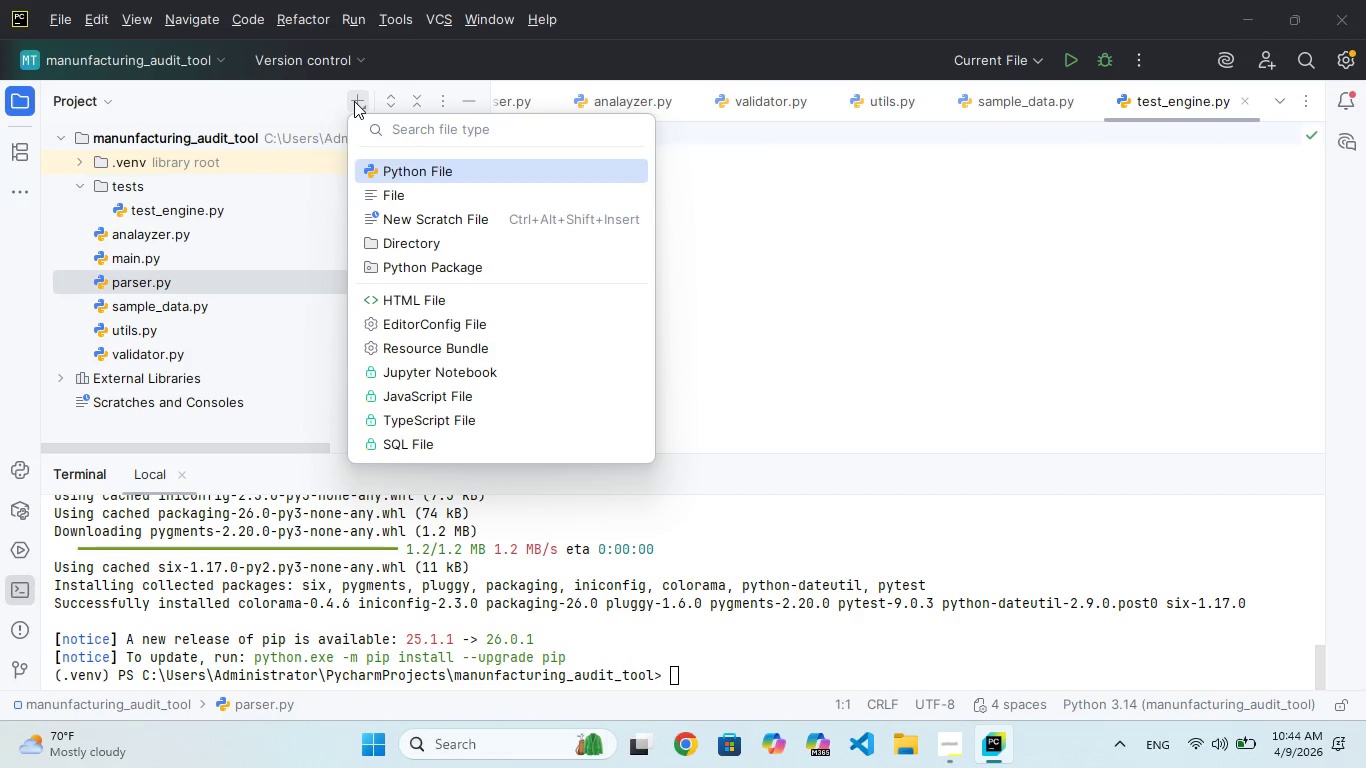 
type(requiremn)
key(Backspace)
key(Backspace)
type(ments)
 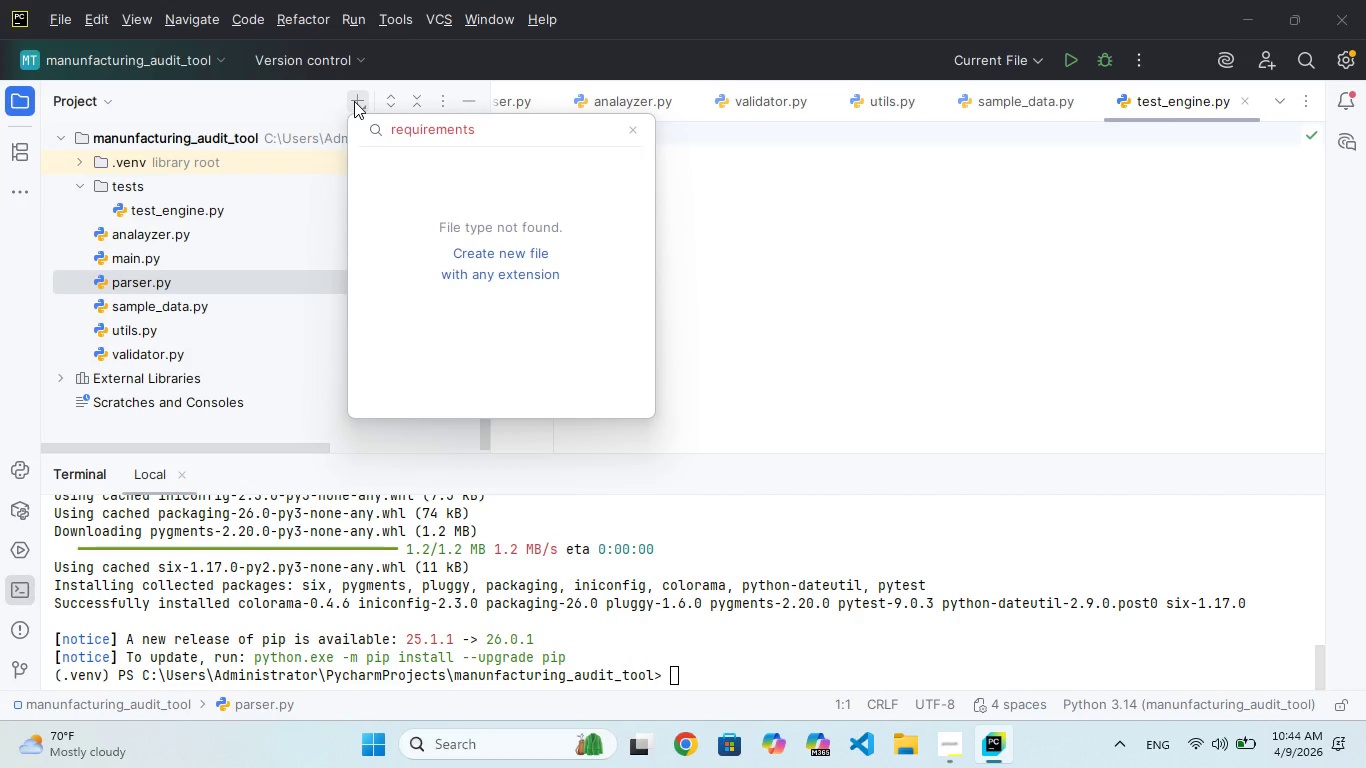 
hold_key(key=Backspace, duration=1.23)
 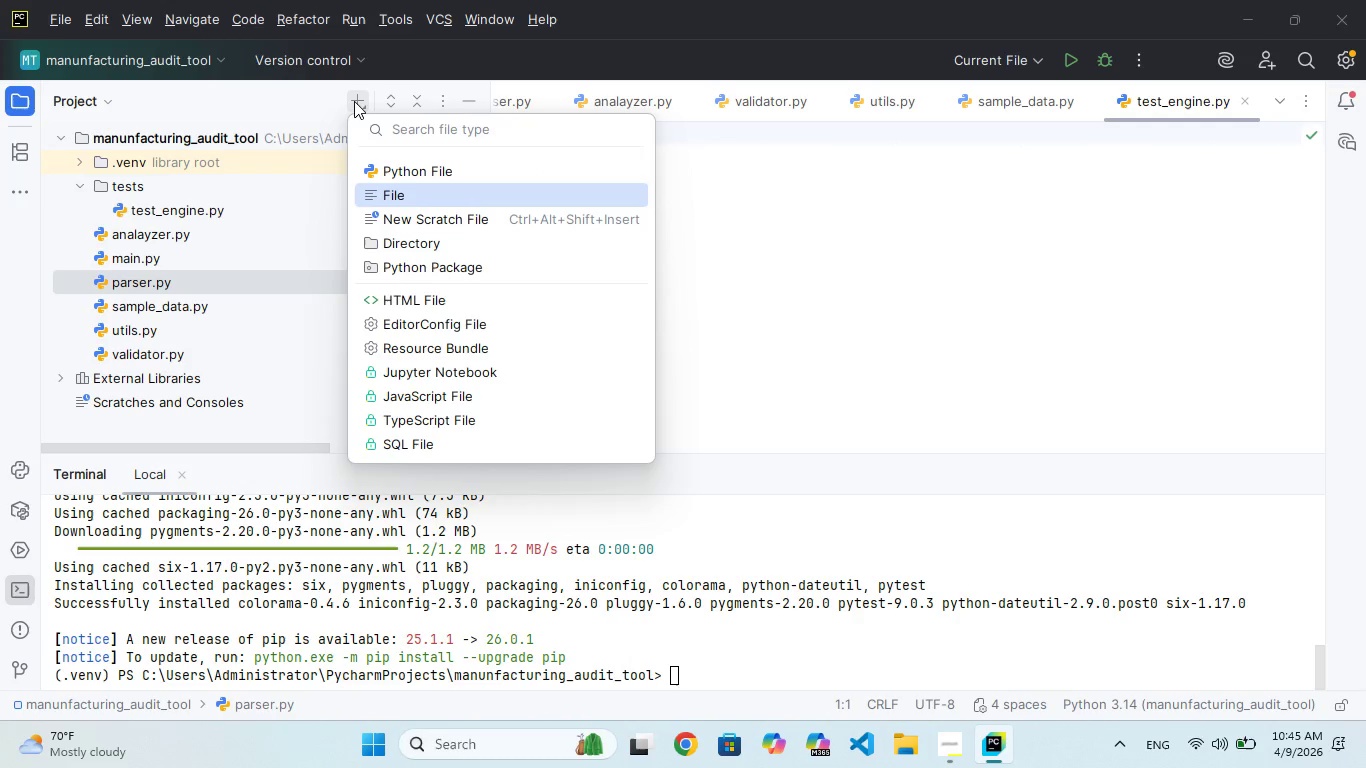 
key(ArrowDown)
 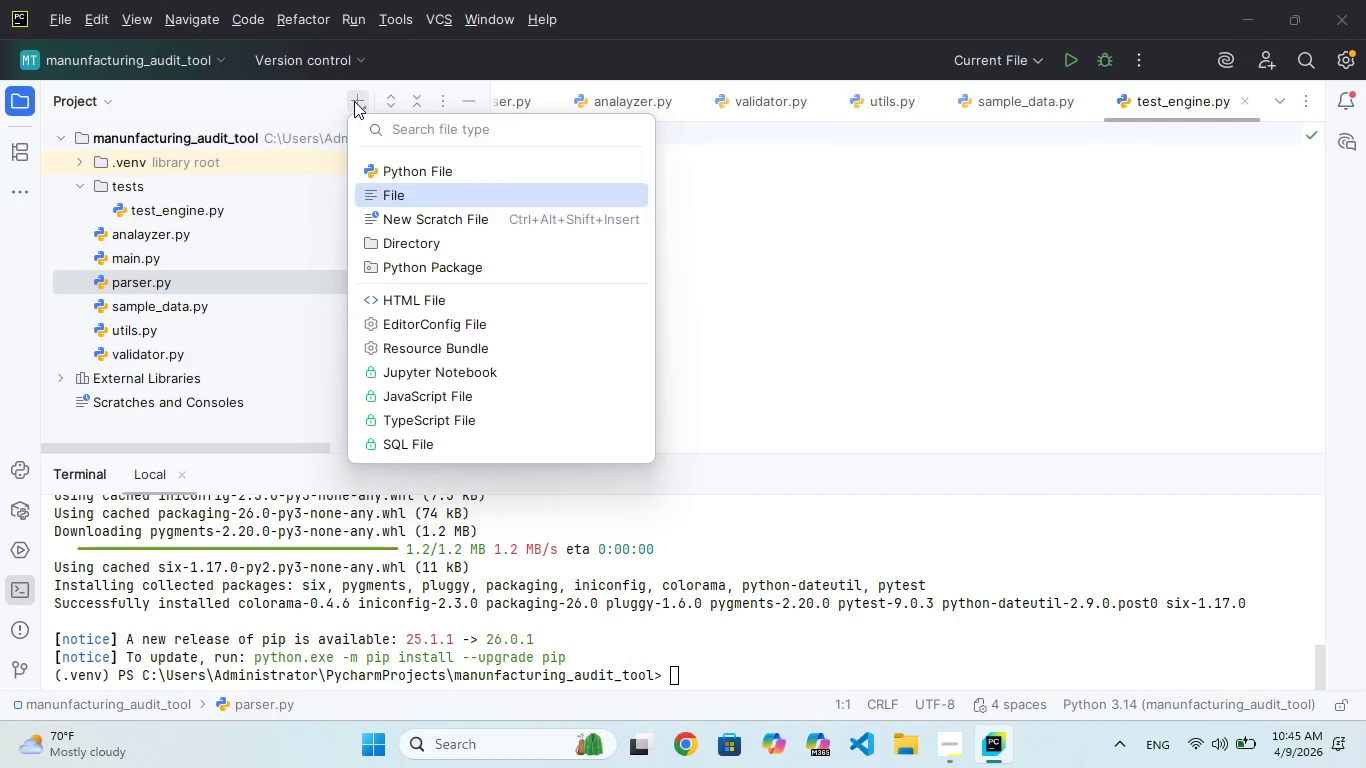 
key(Enter)
 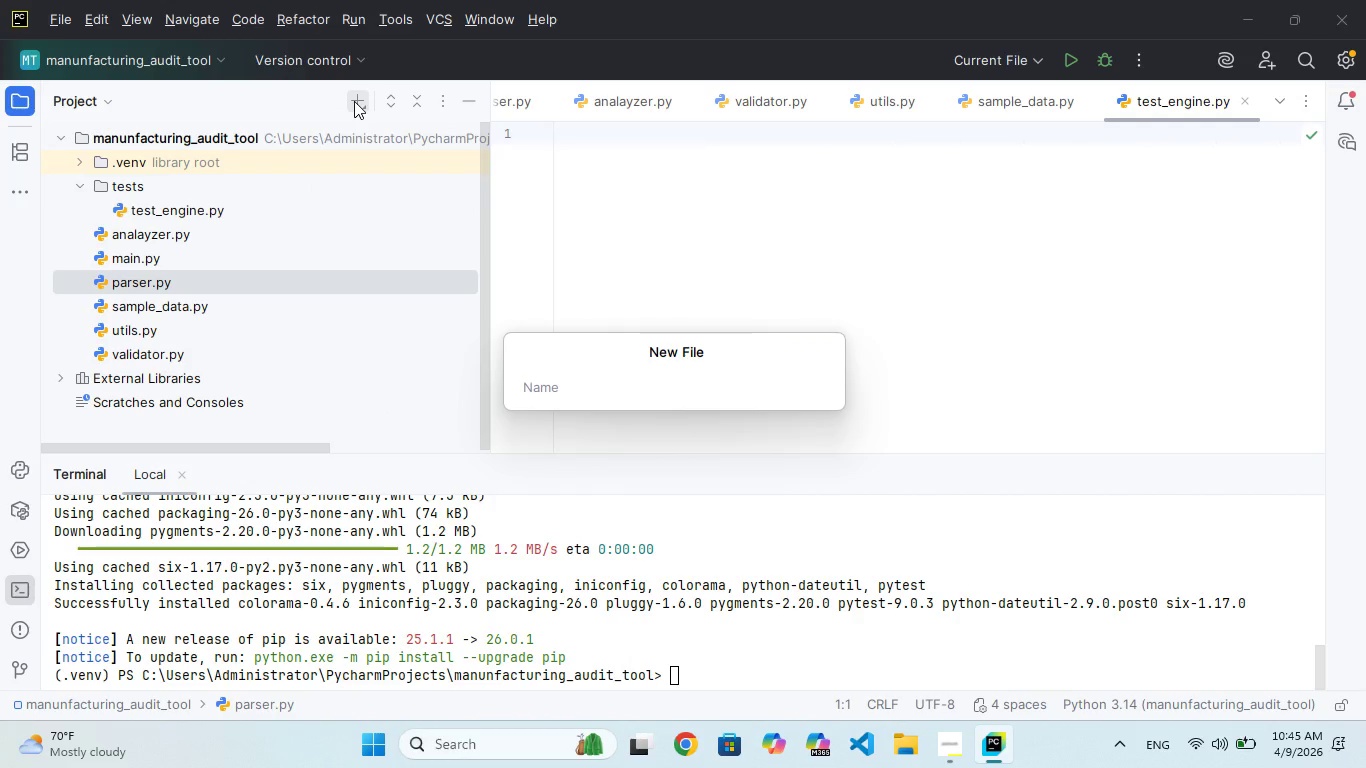 
type(requirements.p)
key(Backspace)
type(txt)
 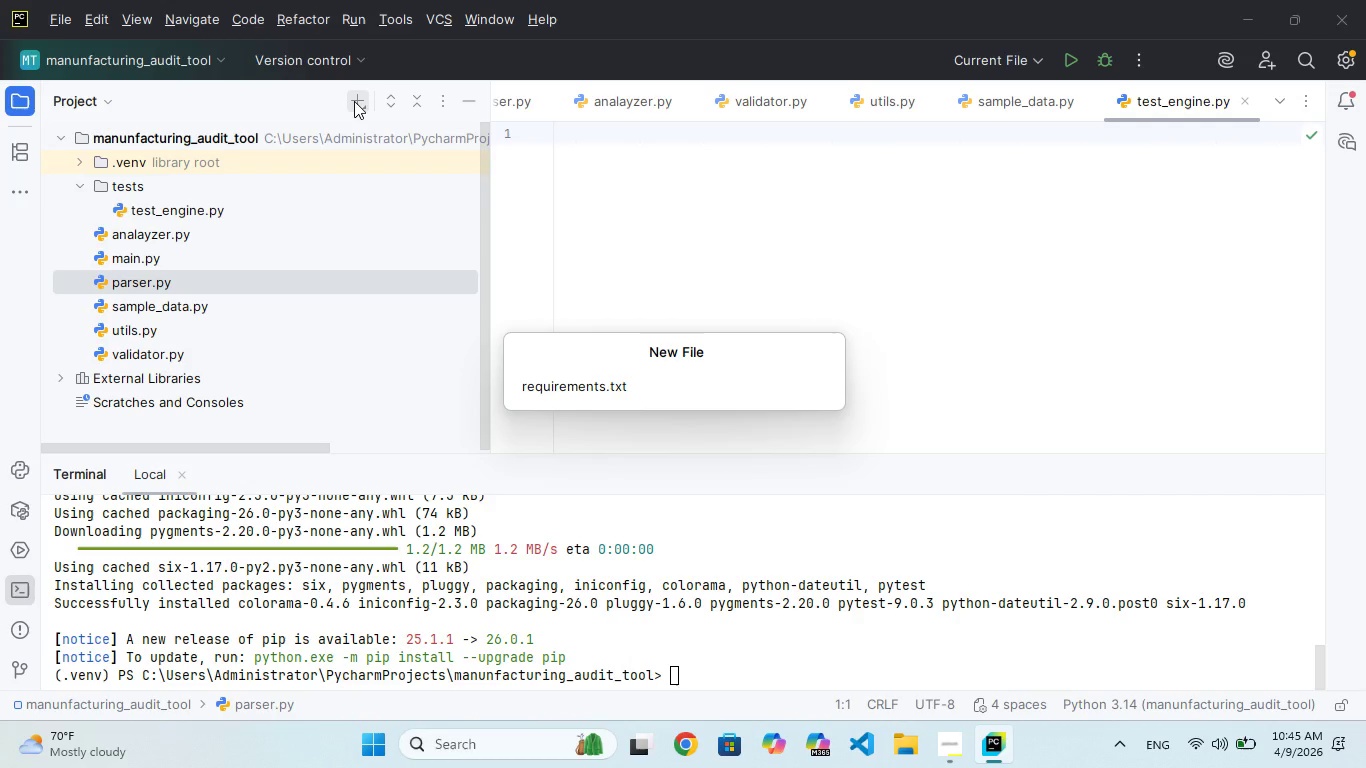 
key(Enter)
 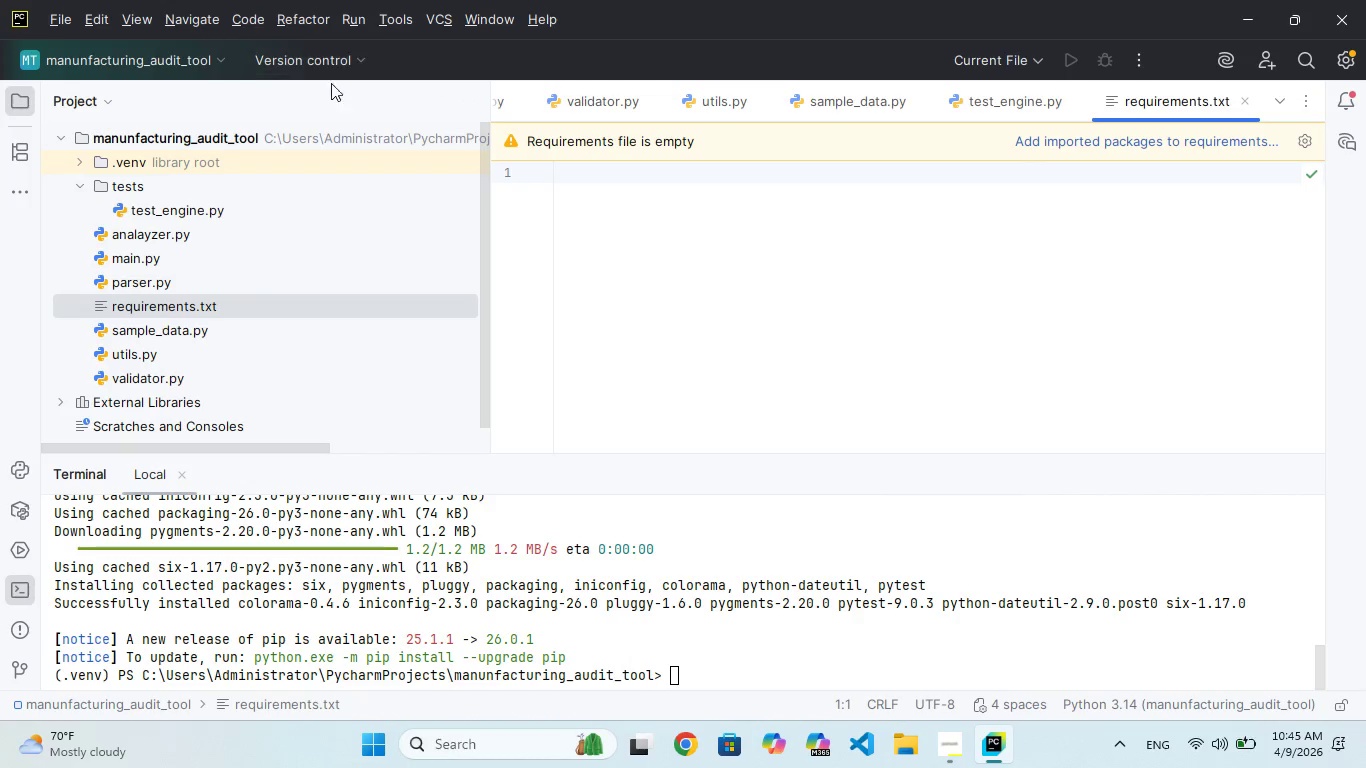 
left_click([356, 106])
 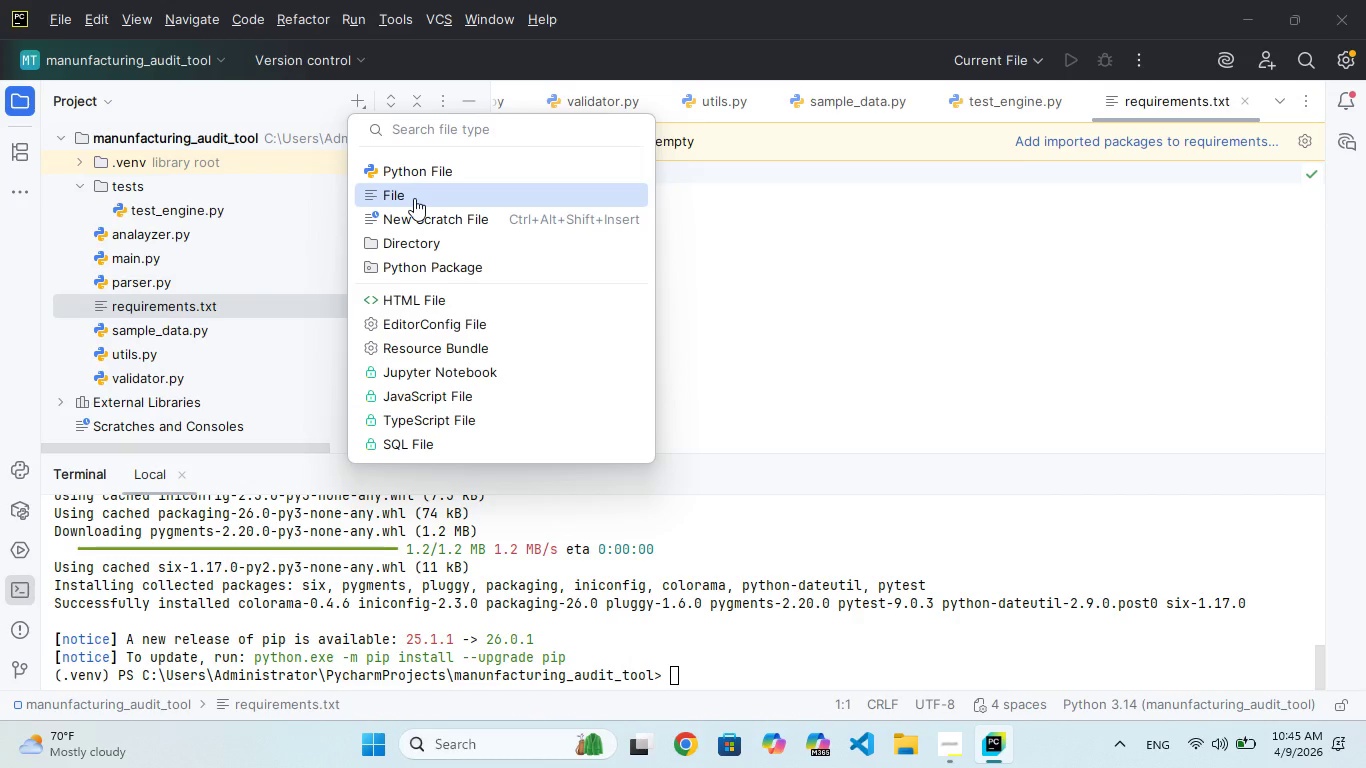 
left_click([414, 198])
 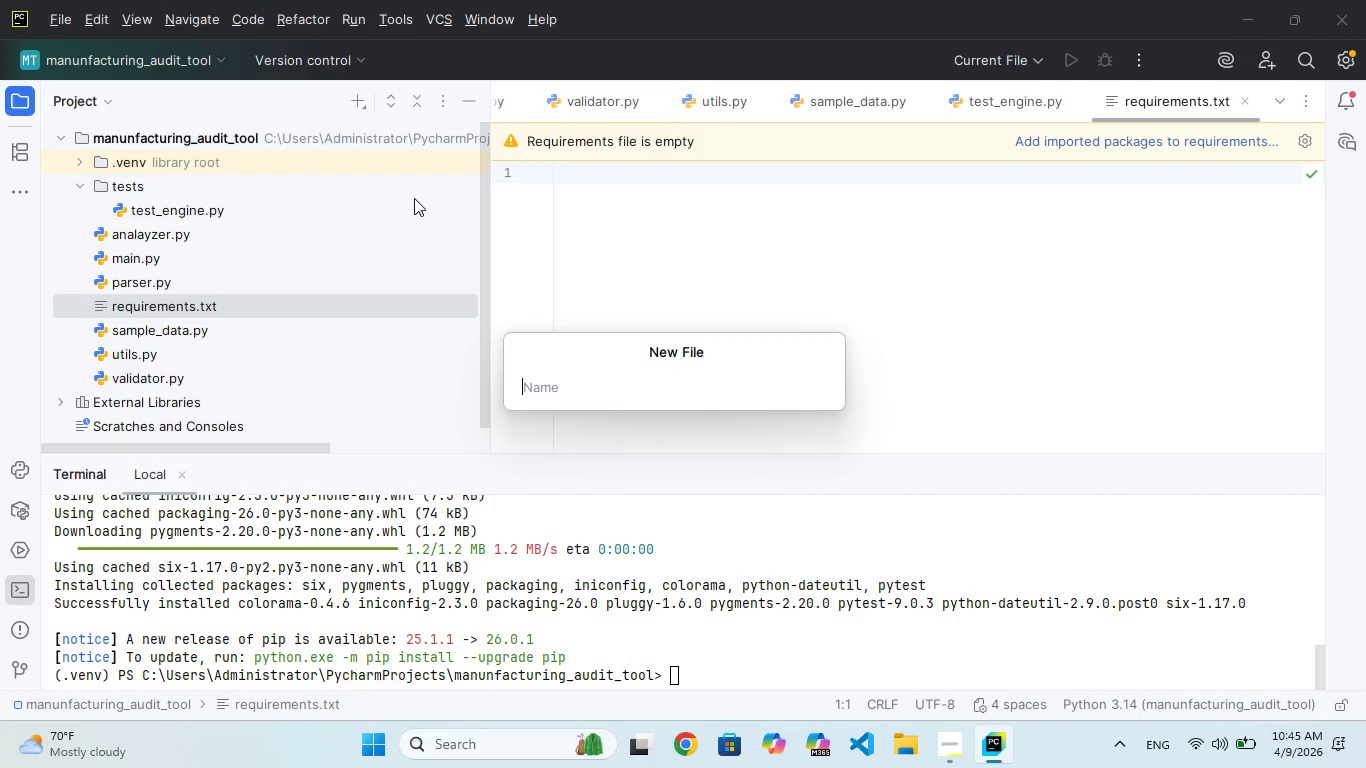 
type(README.md)
 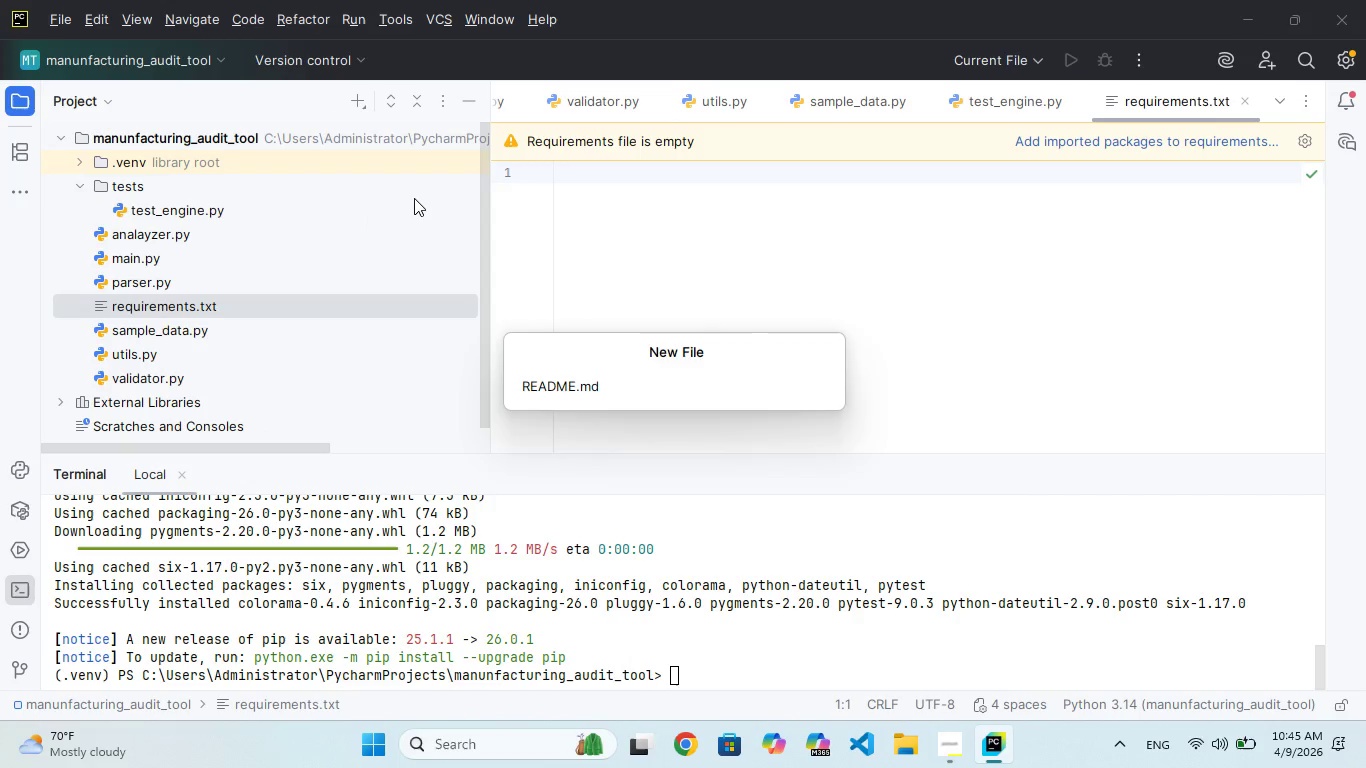 
key(Enter)
 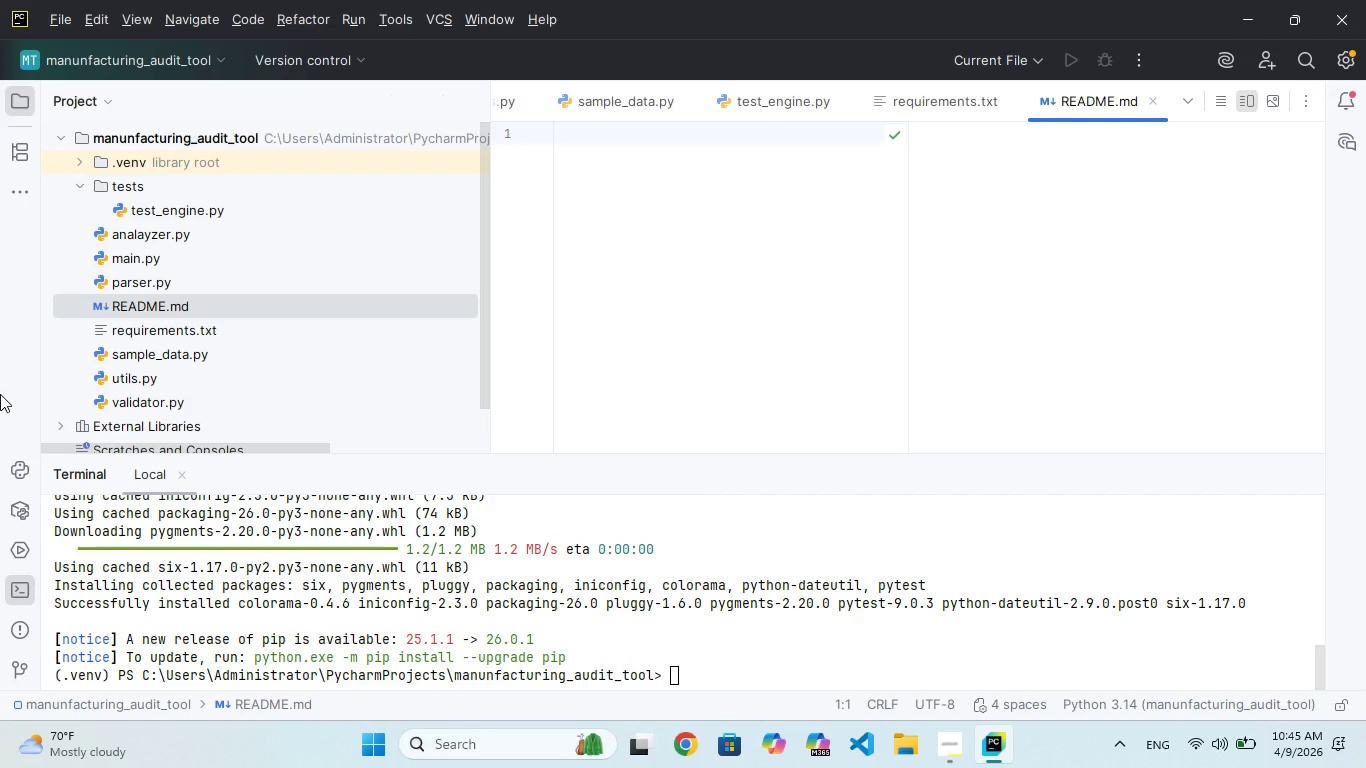 
wait(6.77)
 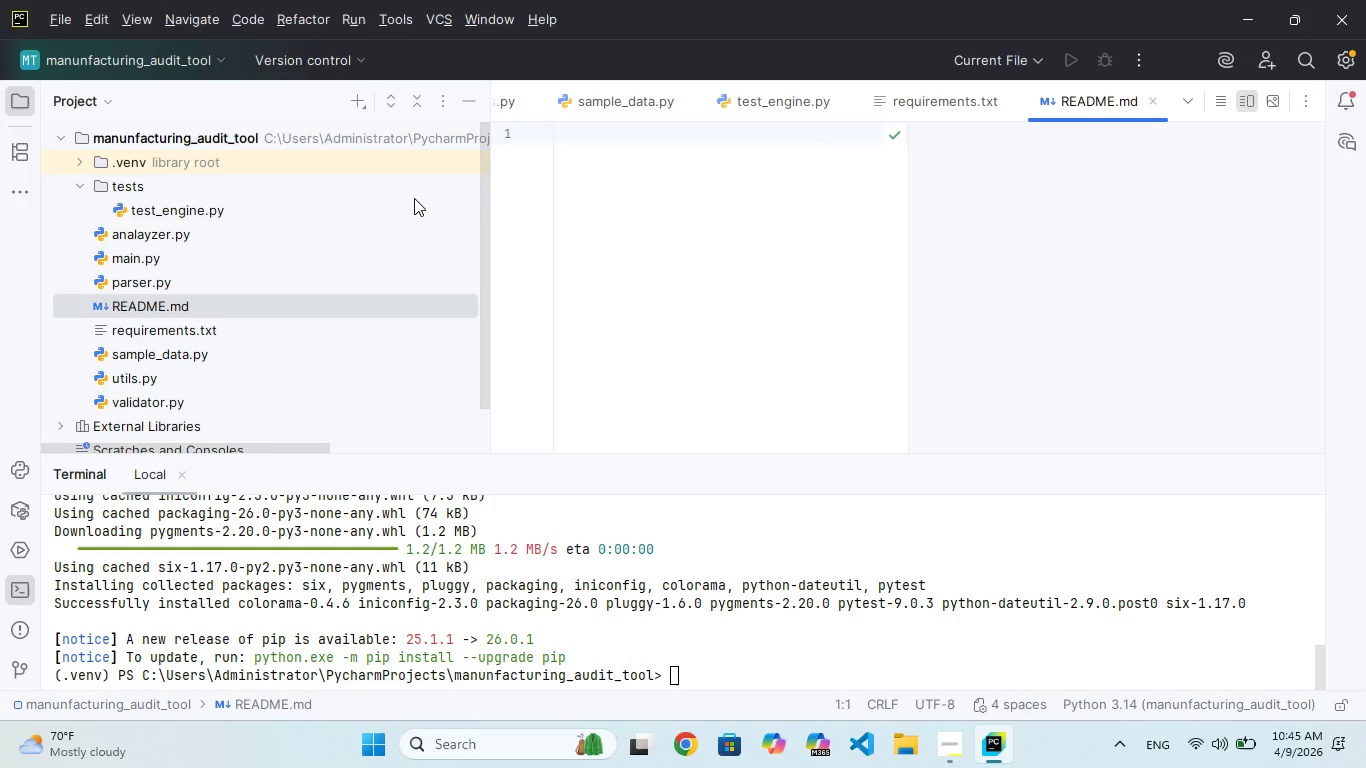 
double_click([163, 382])
 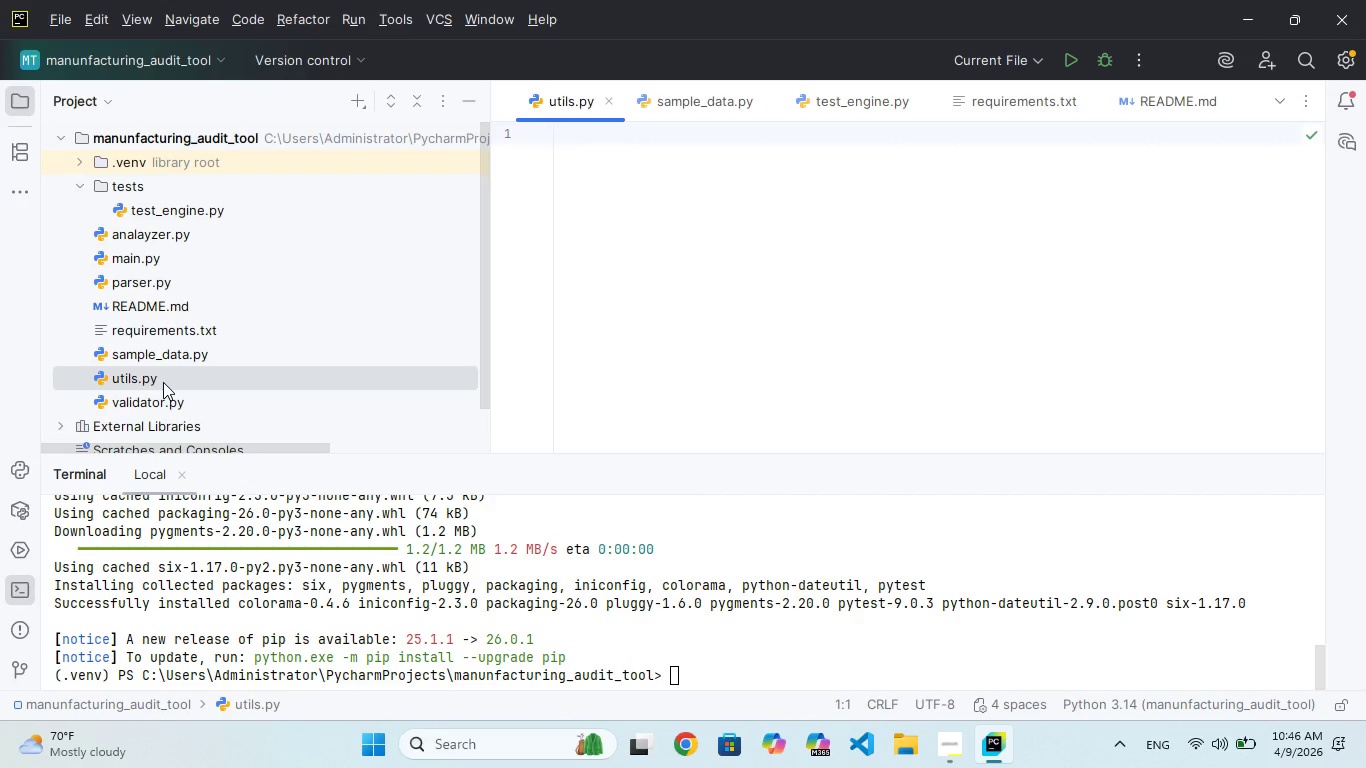 
wait(50.33)
 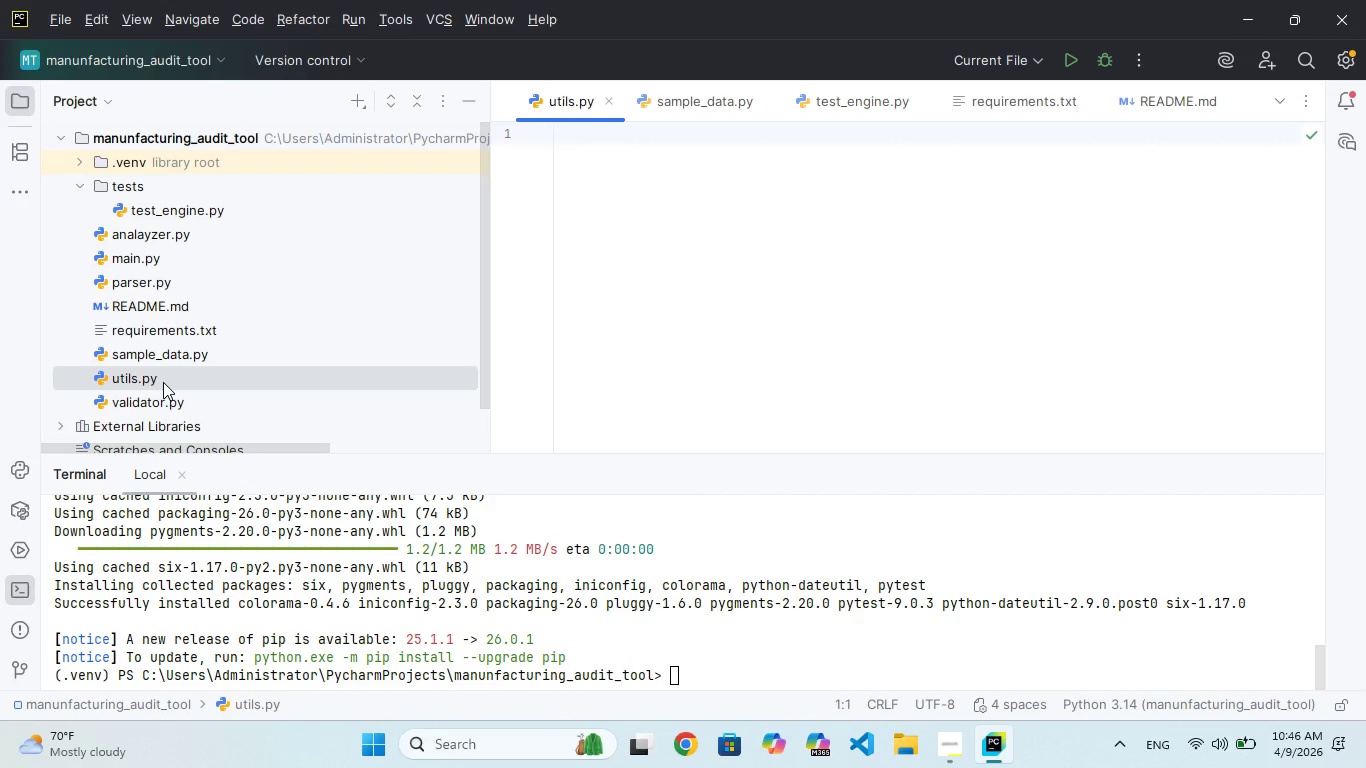 
left_click([589, 222])
 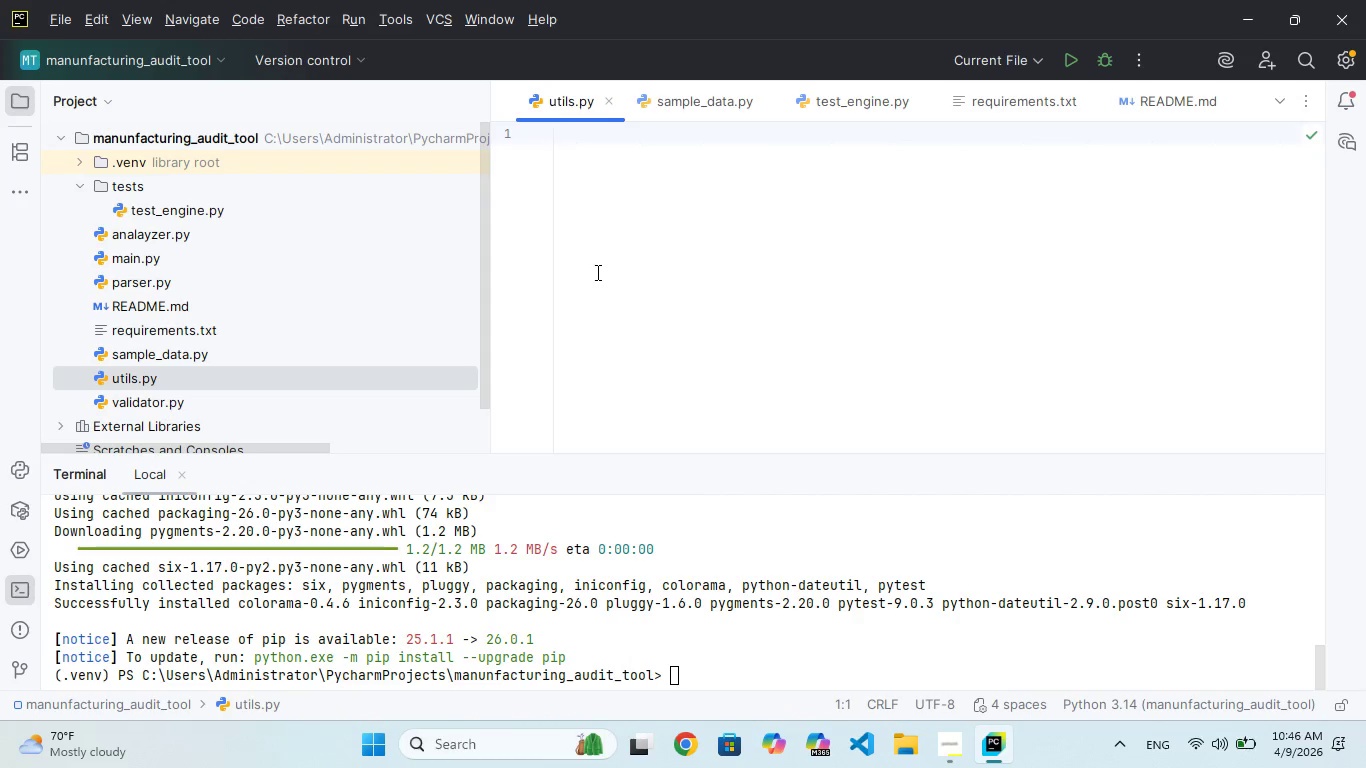 
wait(32.91)
 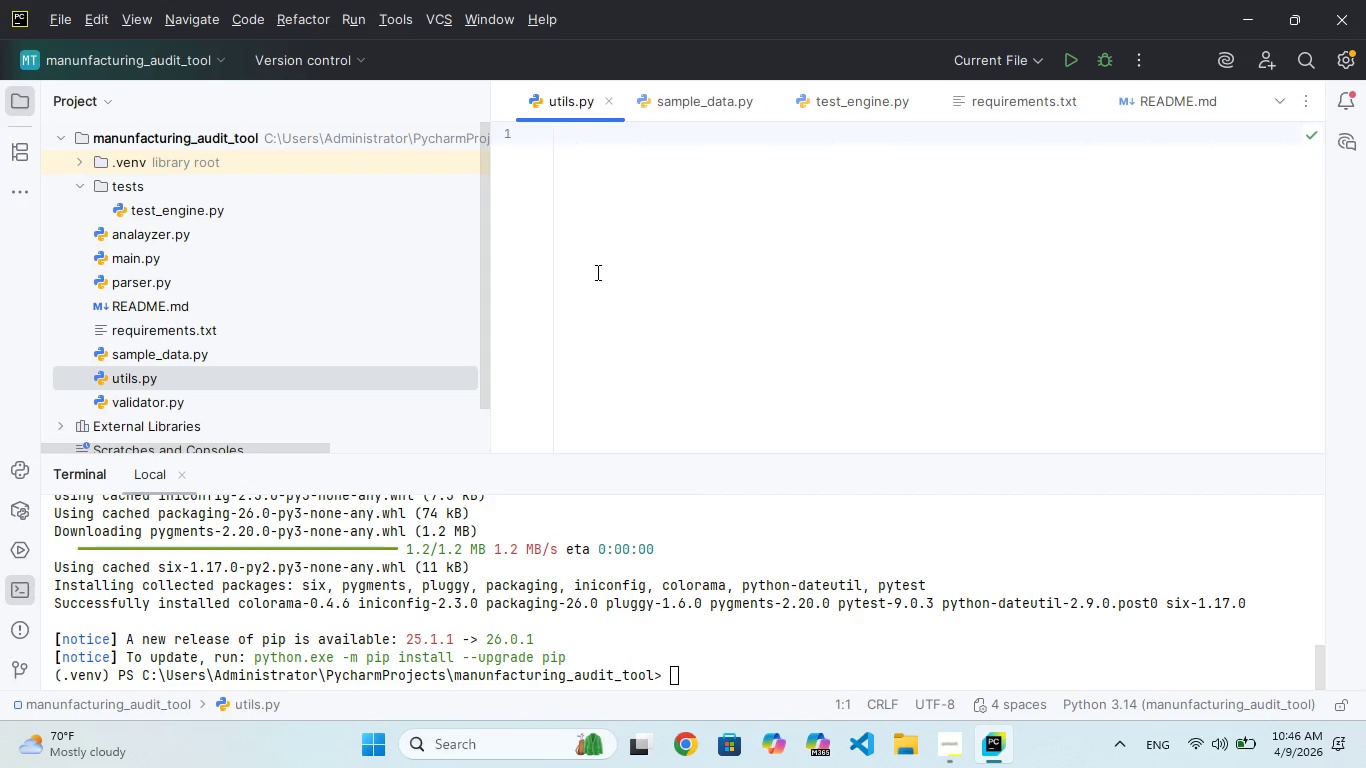 
type(fom dat)
 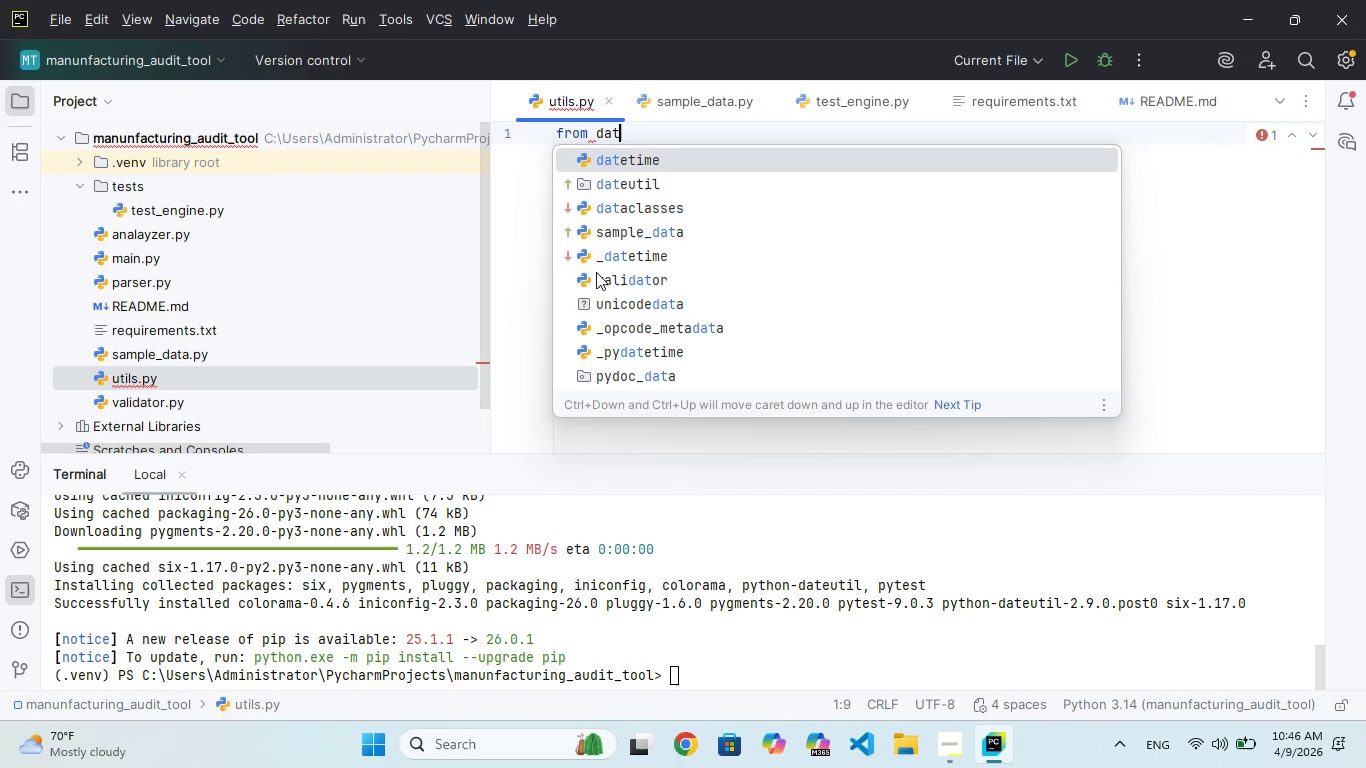 
hold_key(key=R, duration=0.33)
 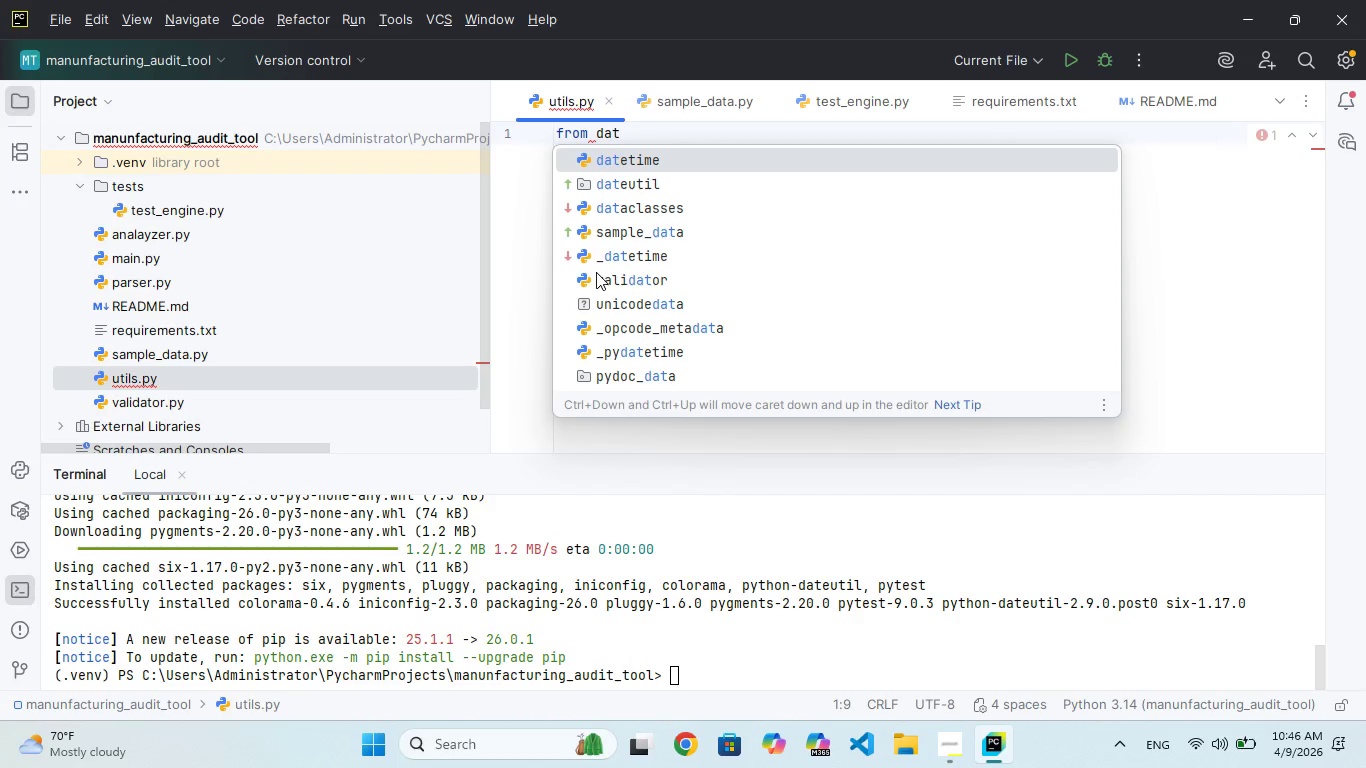 
key(Enter)
 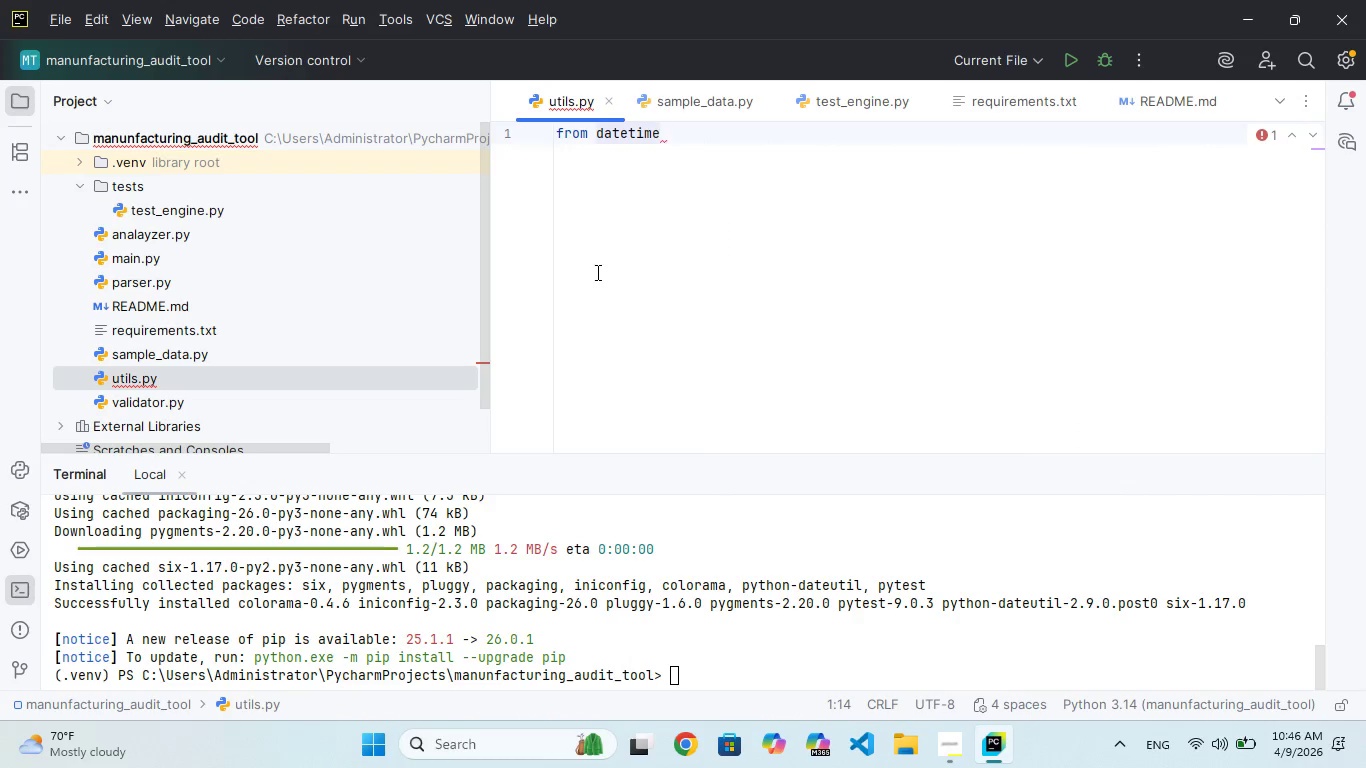 
type( import date)
 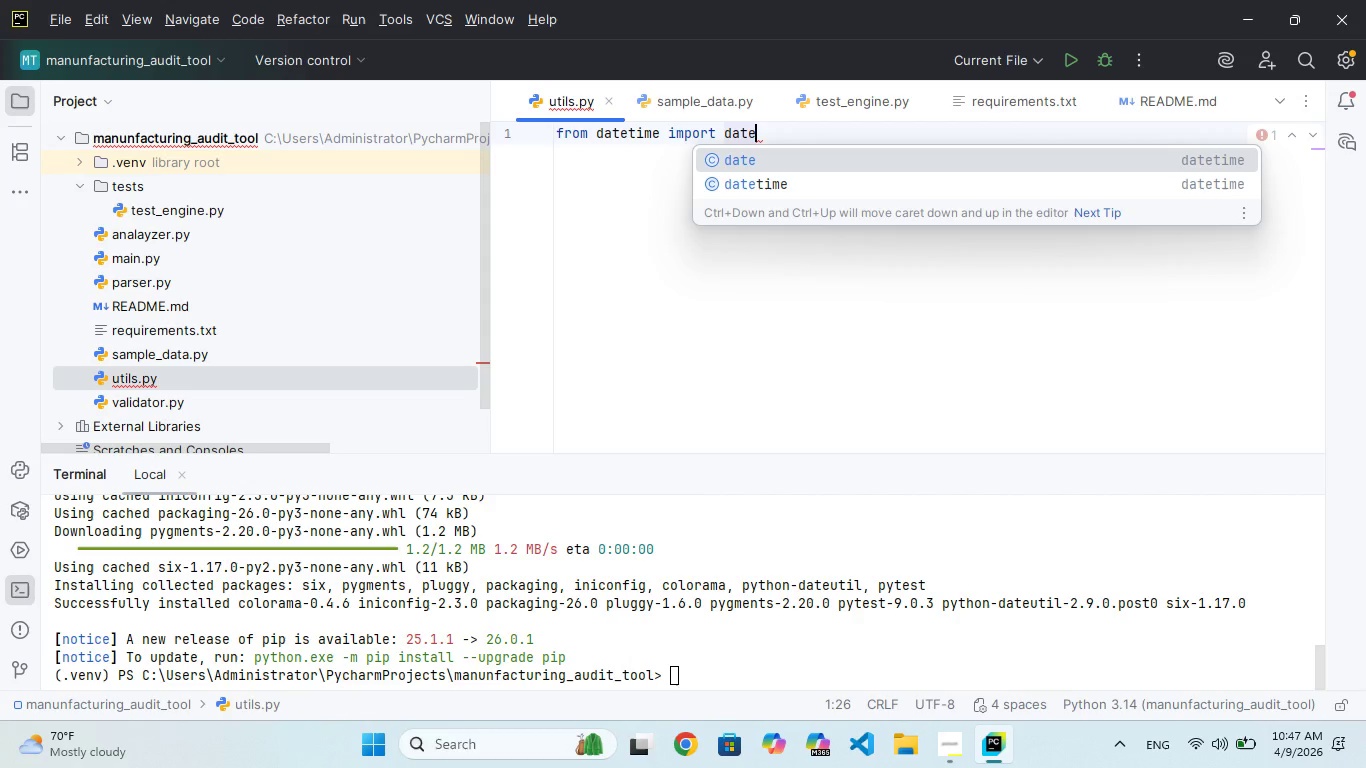 
key(ArrowDown)
 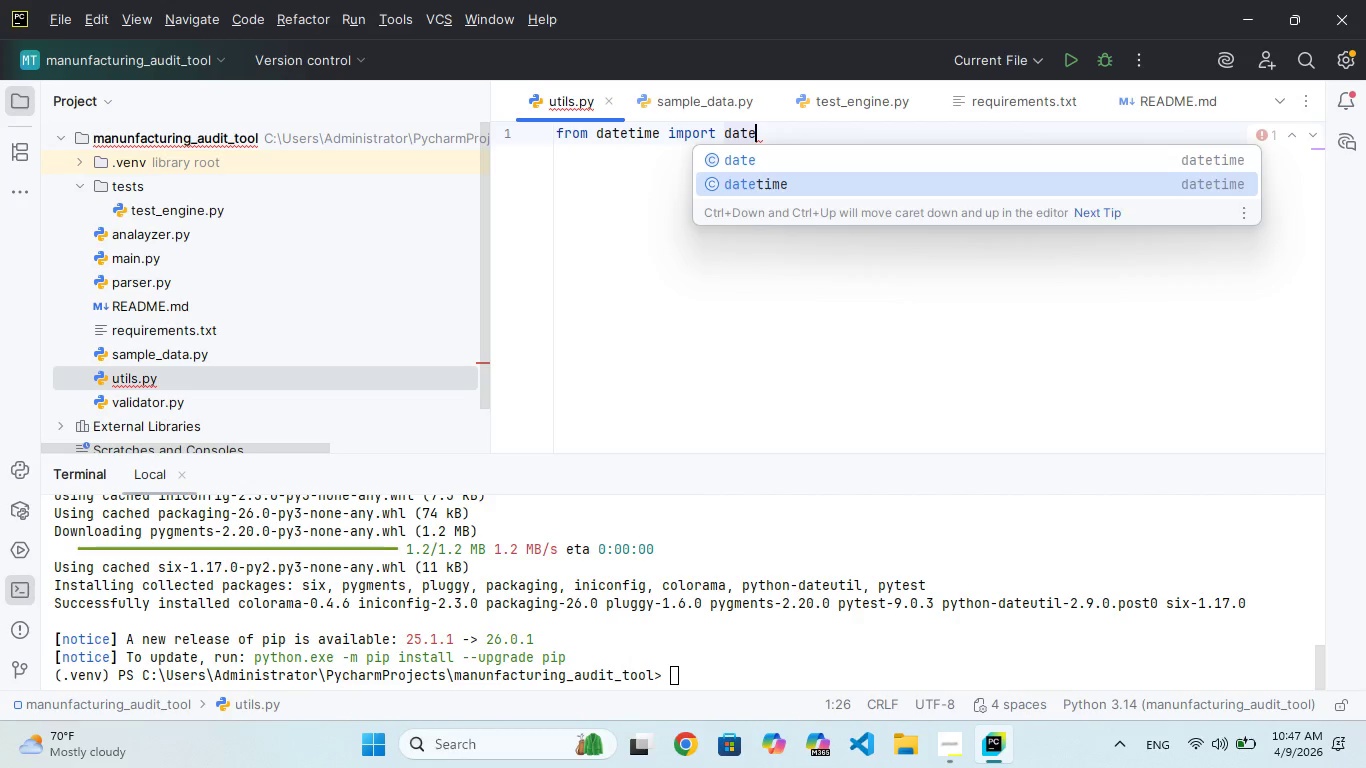 
key(Enter)
 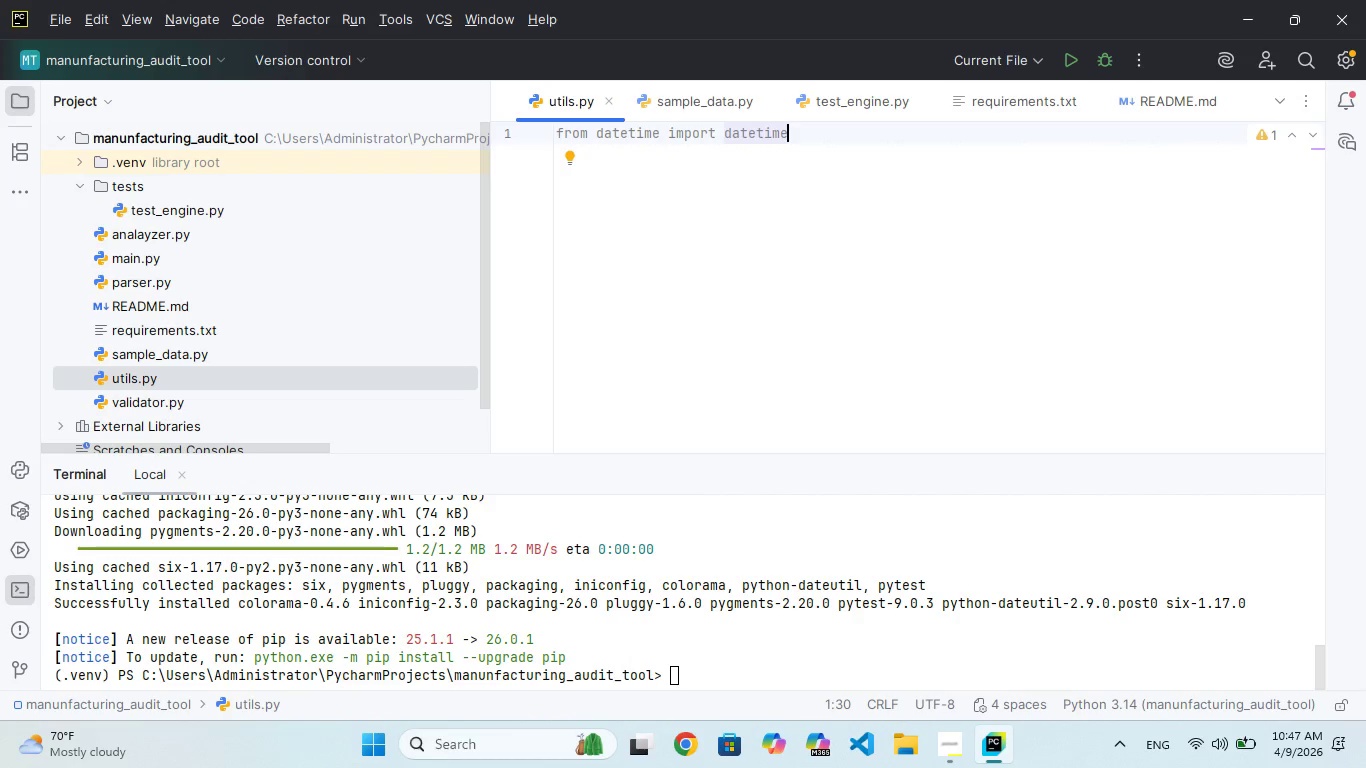 
key(Enter)
 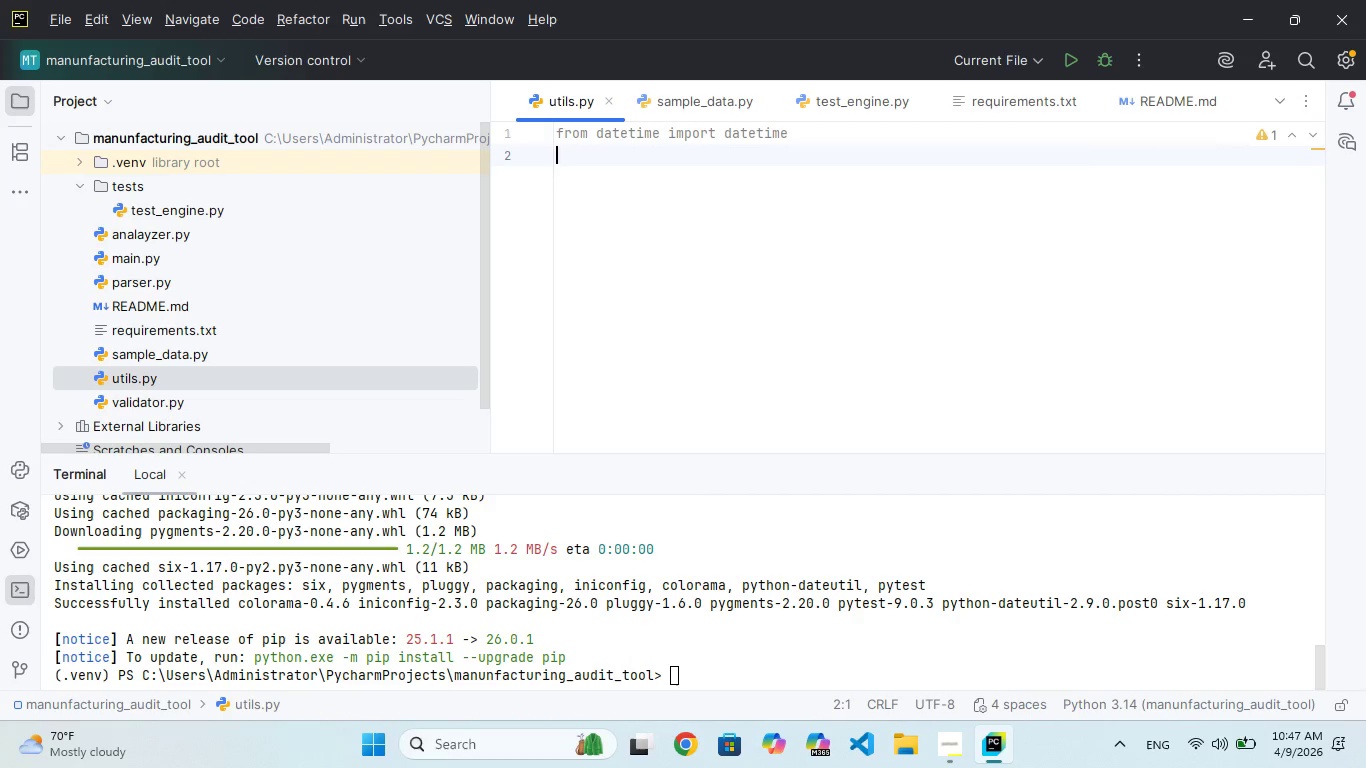 
type(frm date)
 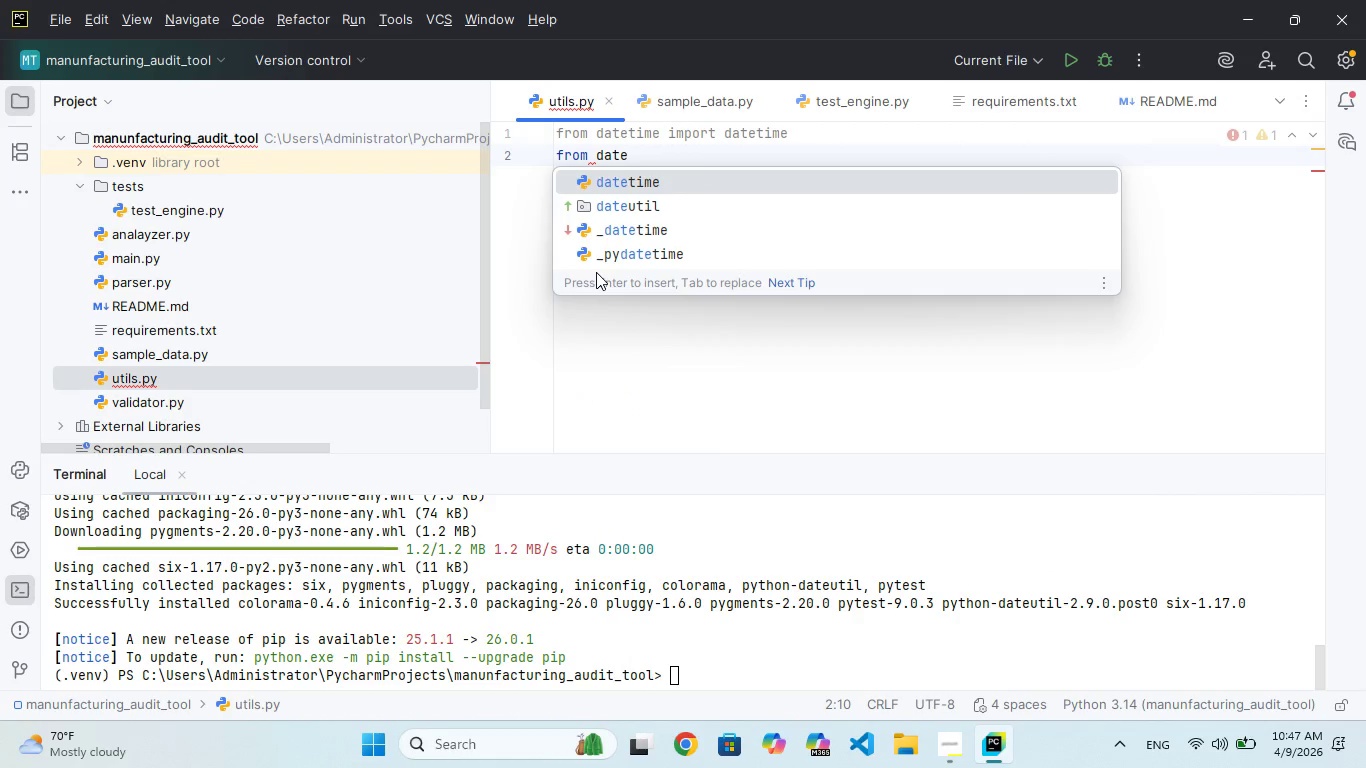 
hold_key(key=O, duration=0.31)
 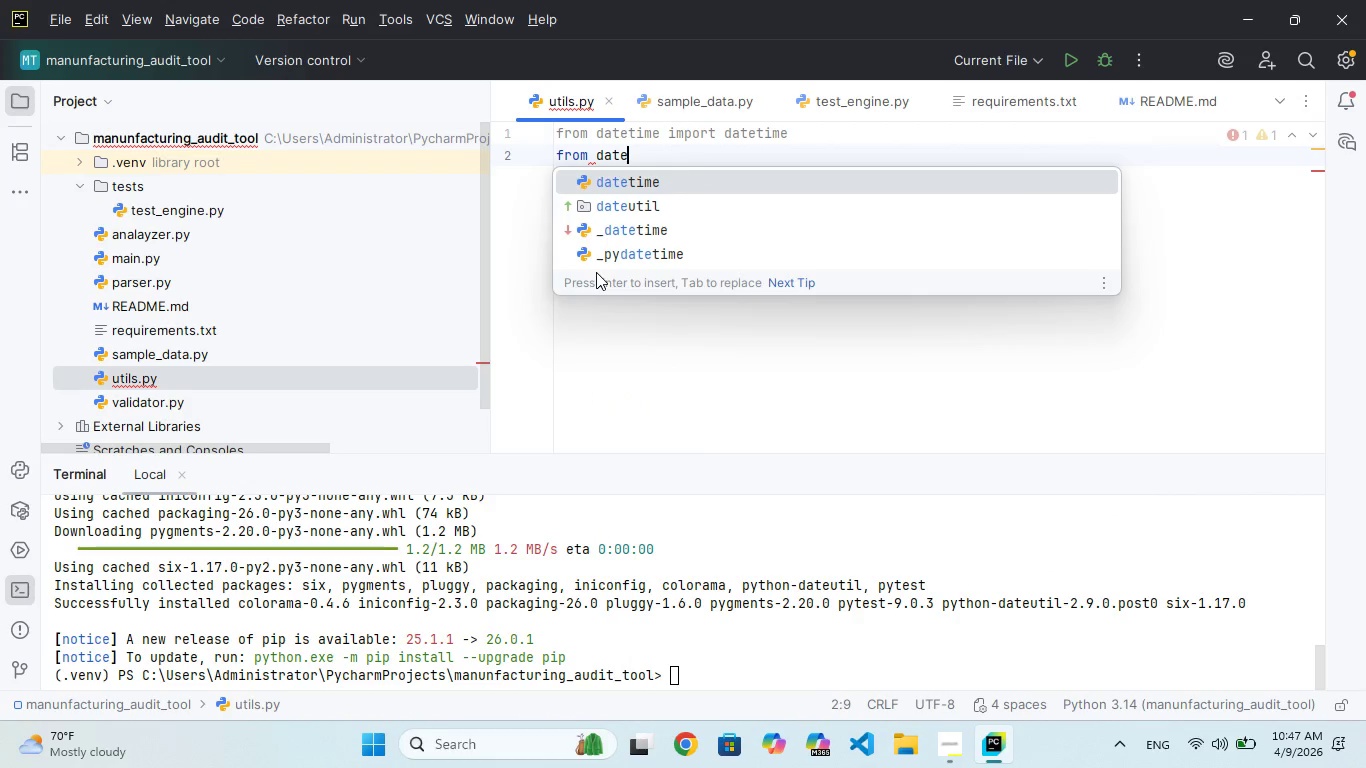 
key(ArrowDown)
 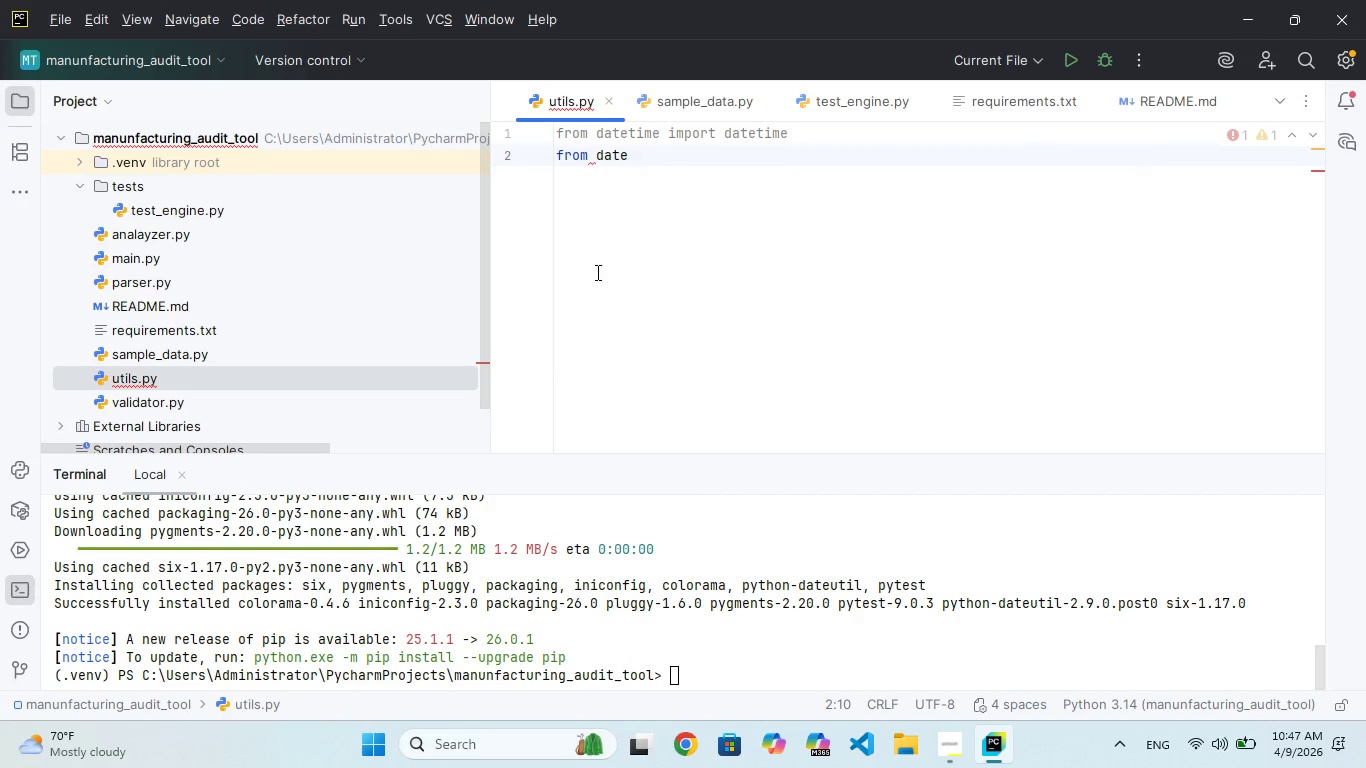 
key(Enter)
 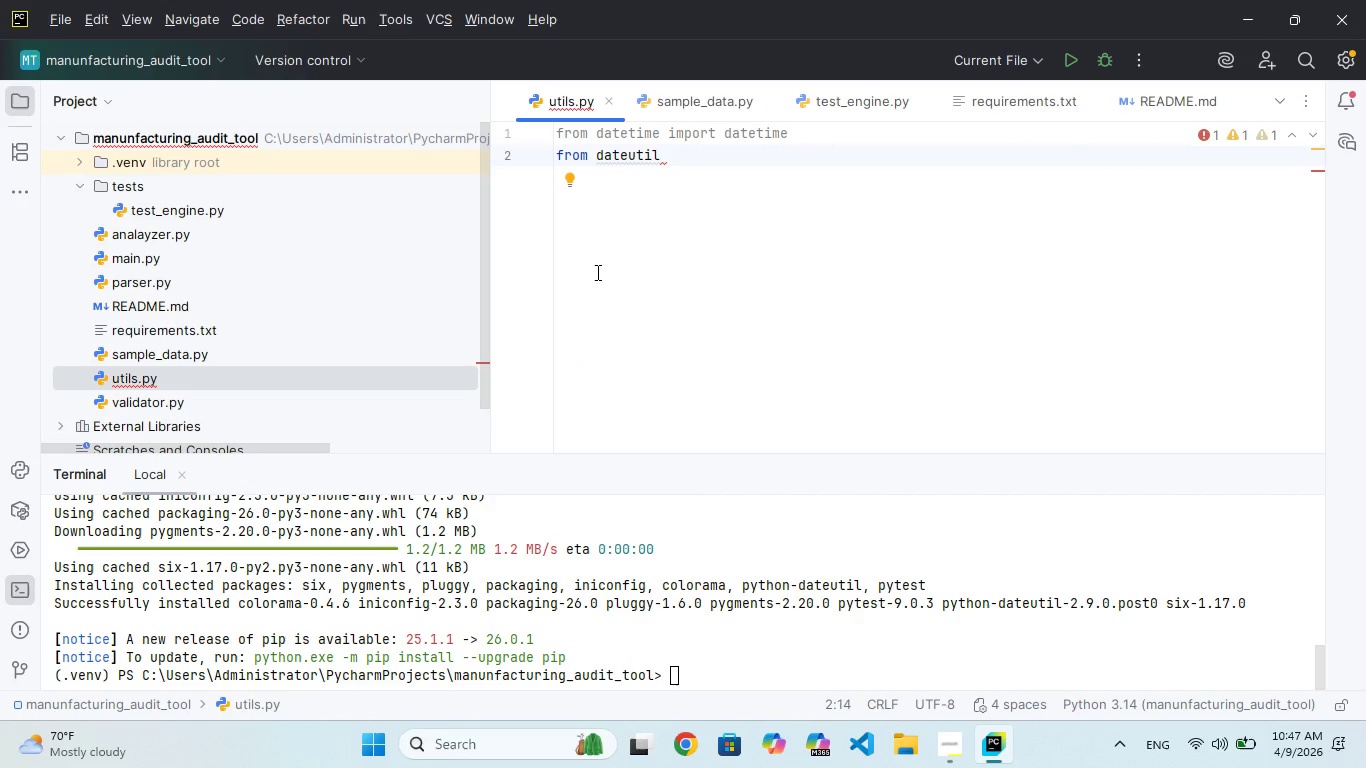 
type( import parser)
 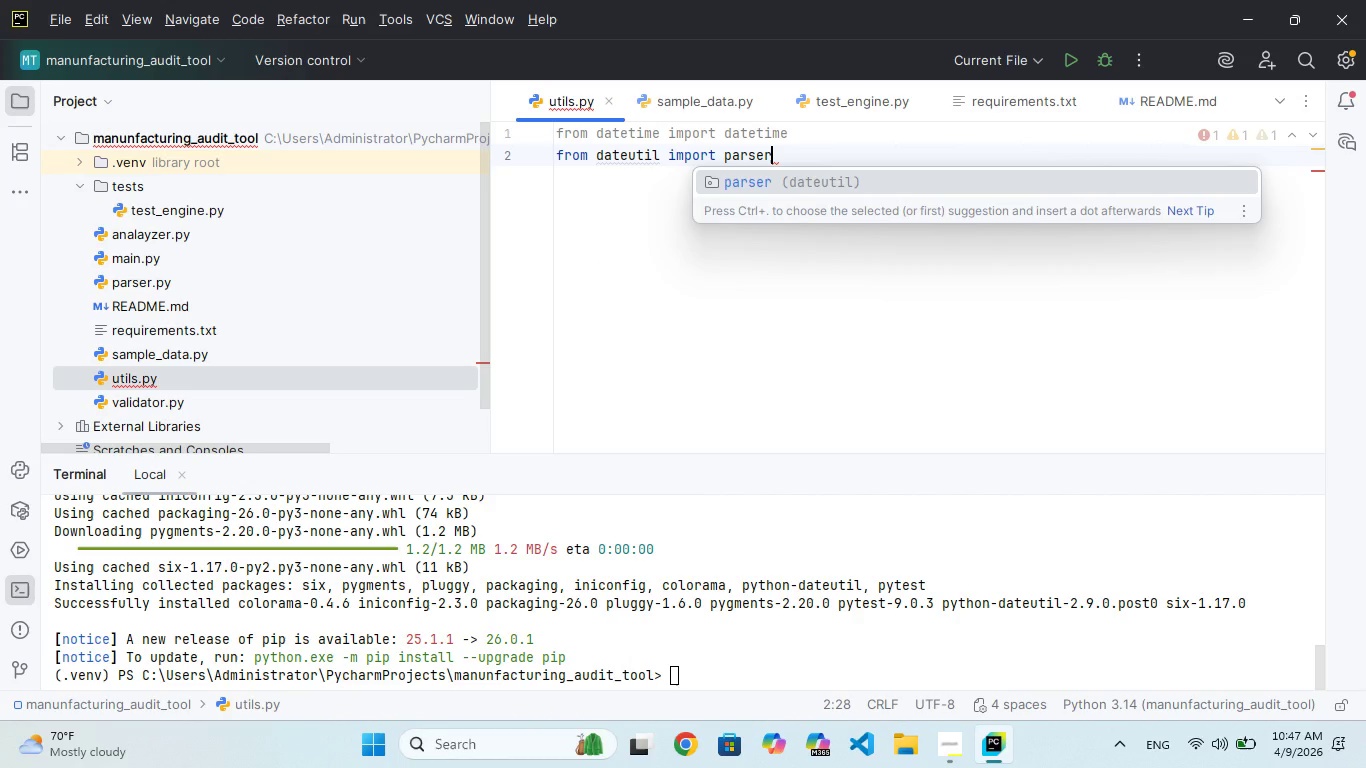 
key(Enter)
 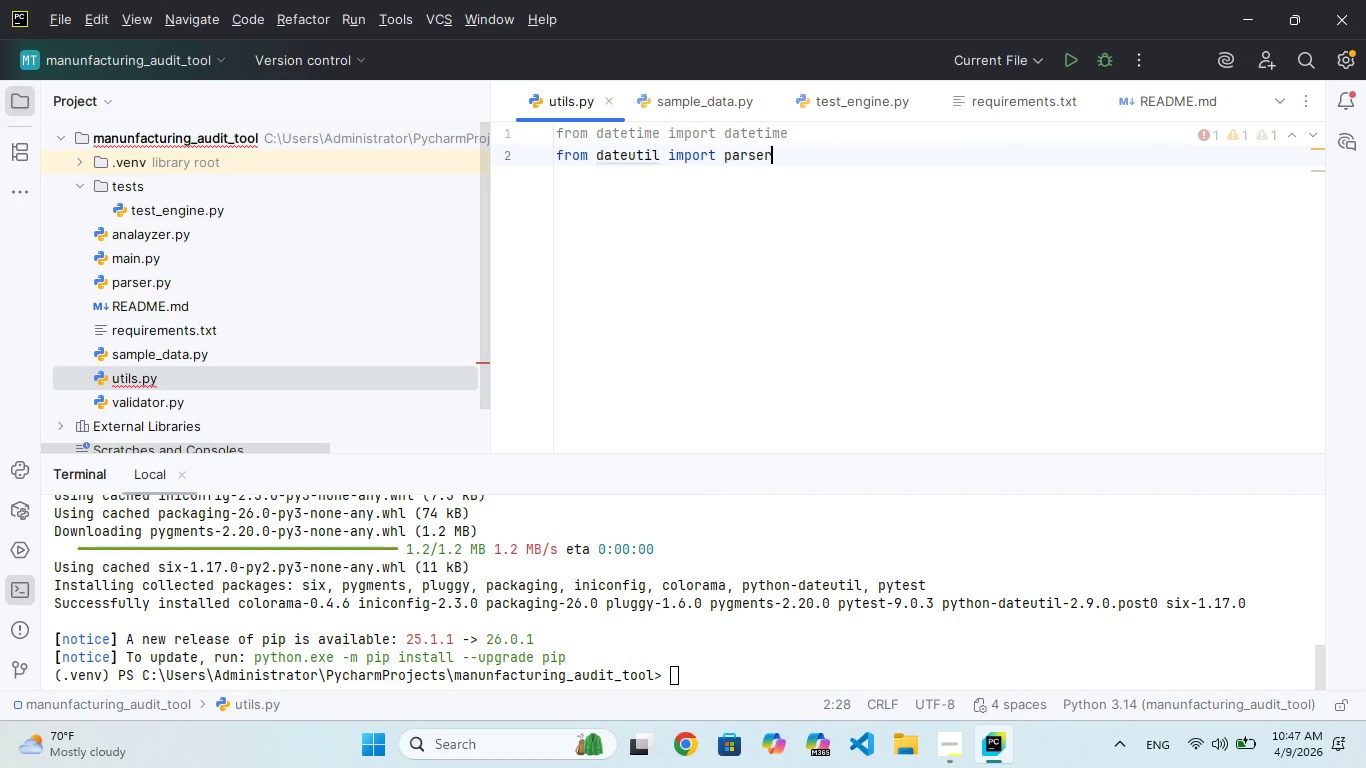 
type( as date_parser)
 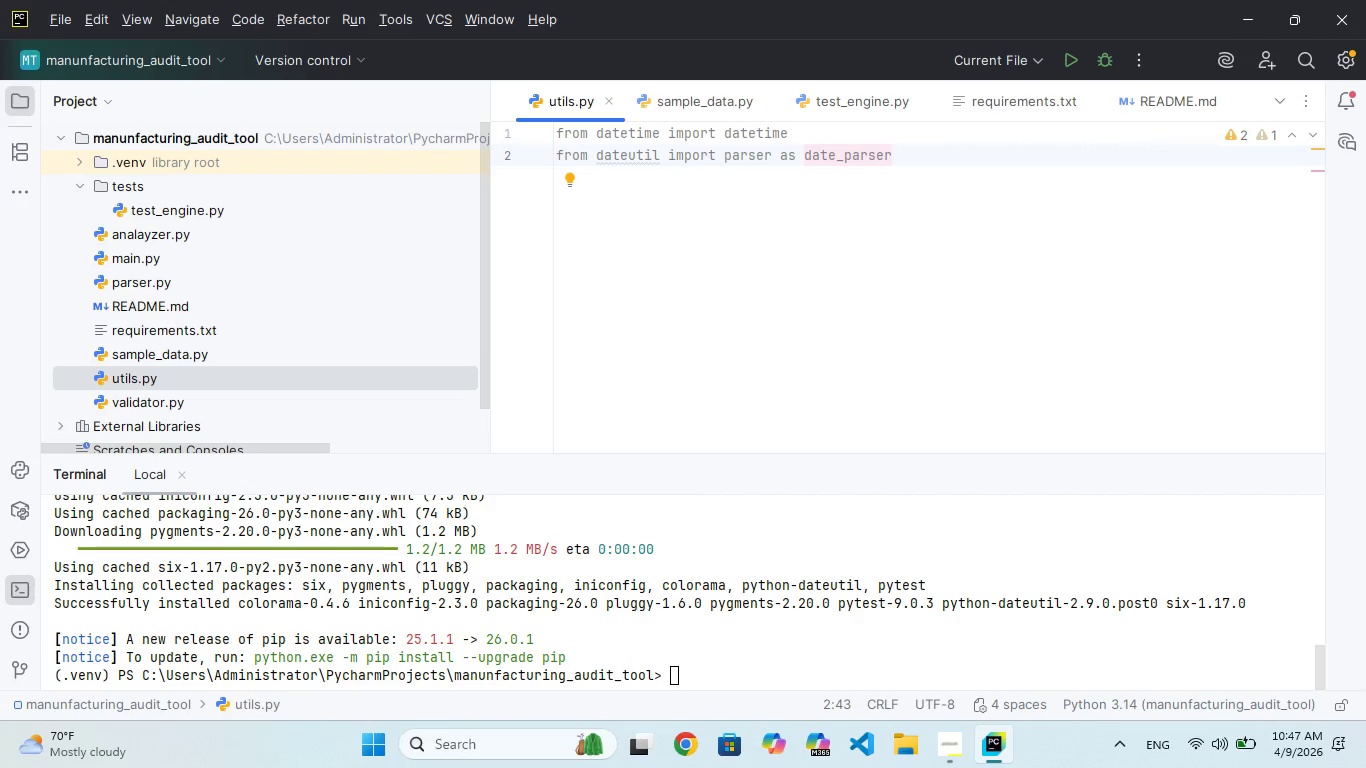 
key(Enter)
 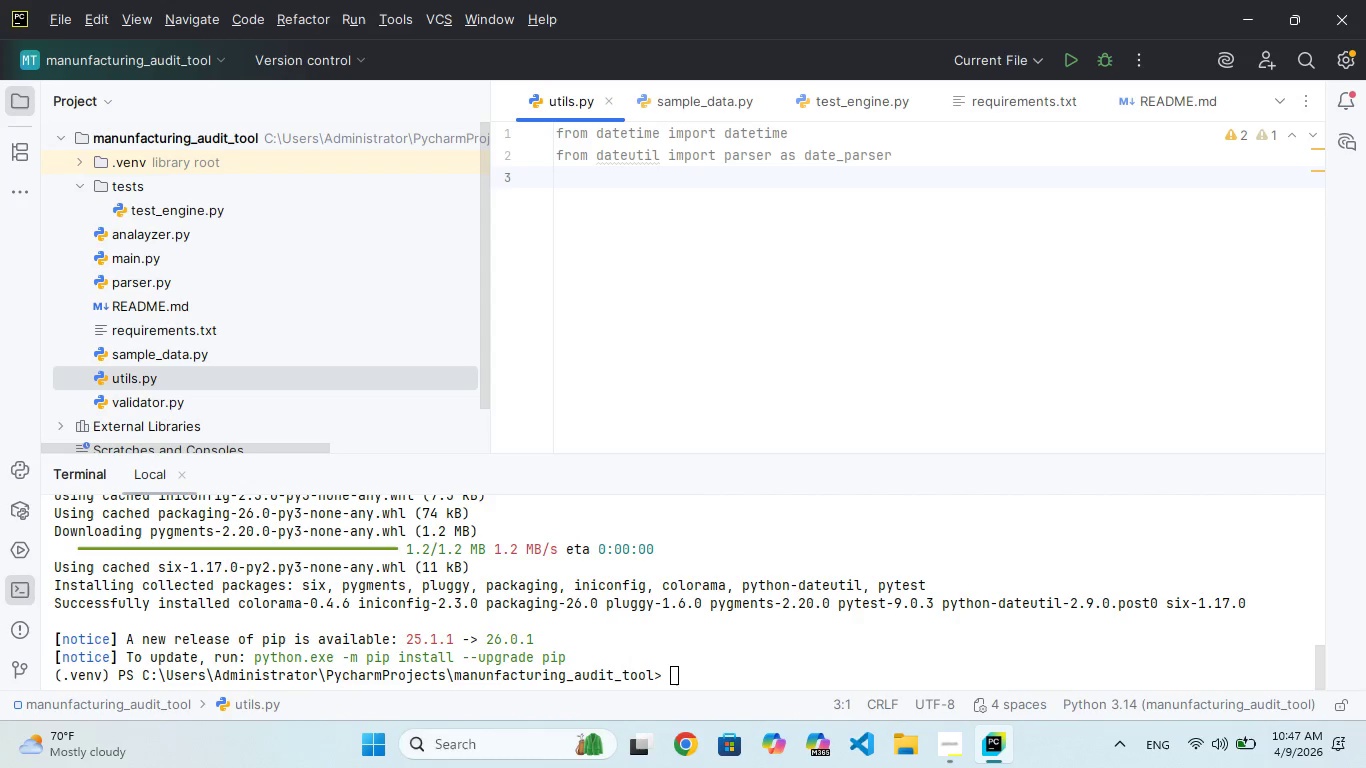 
key(Enter)
 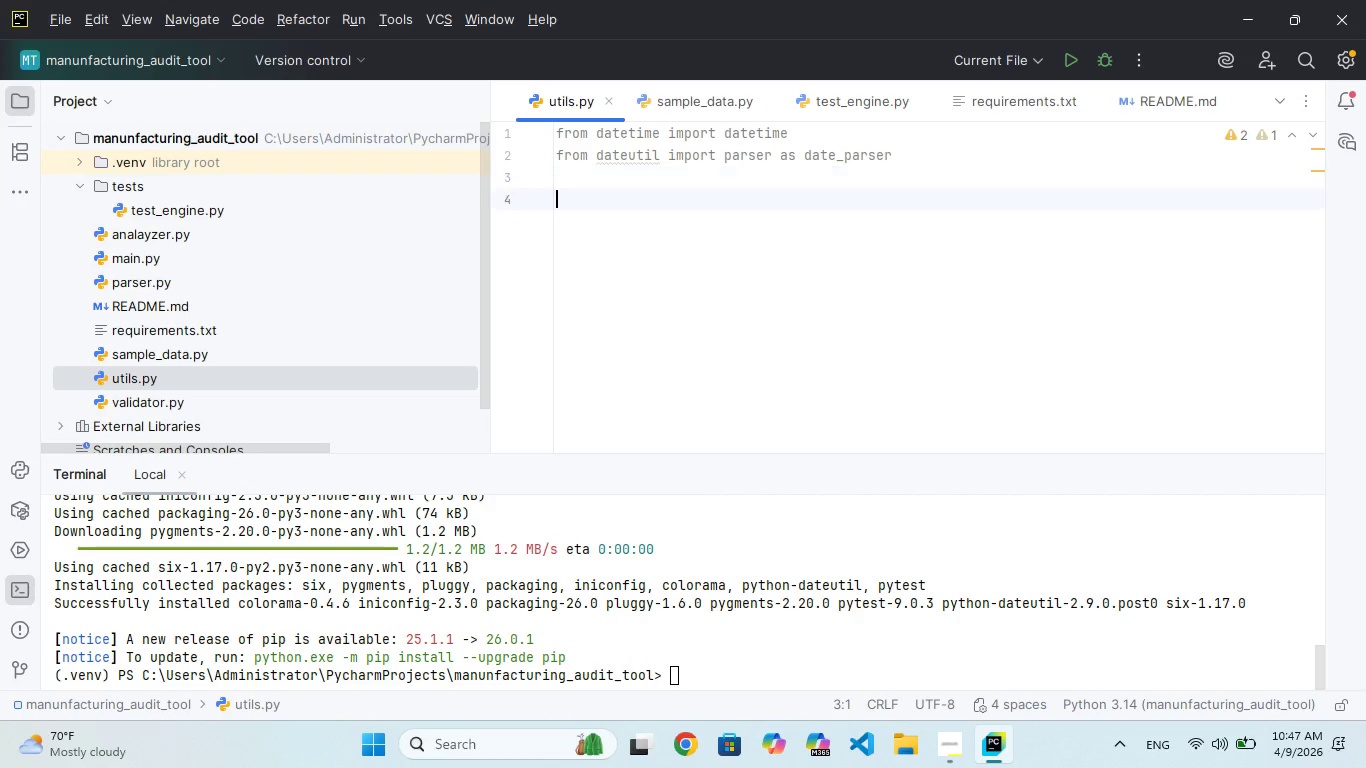 
key(Shift+ShiftRight)
 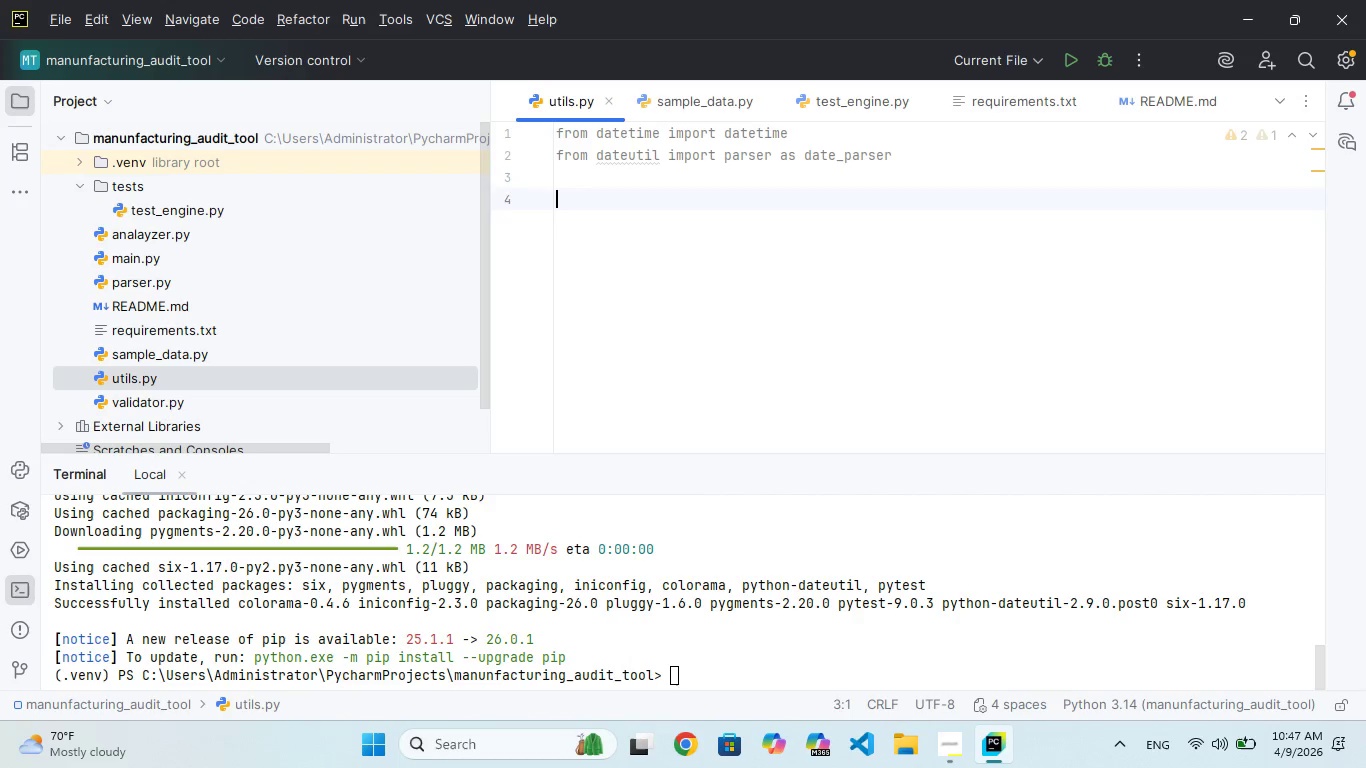 
key(Enter)
 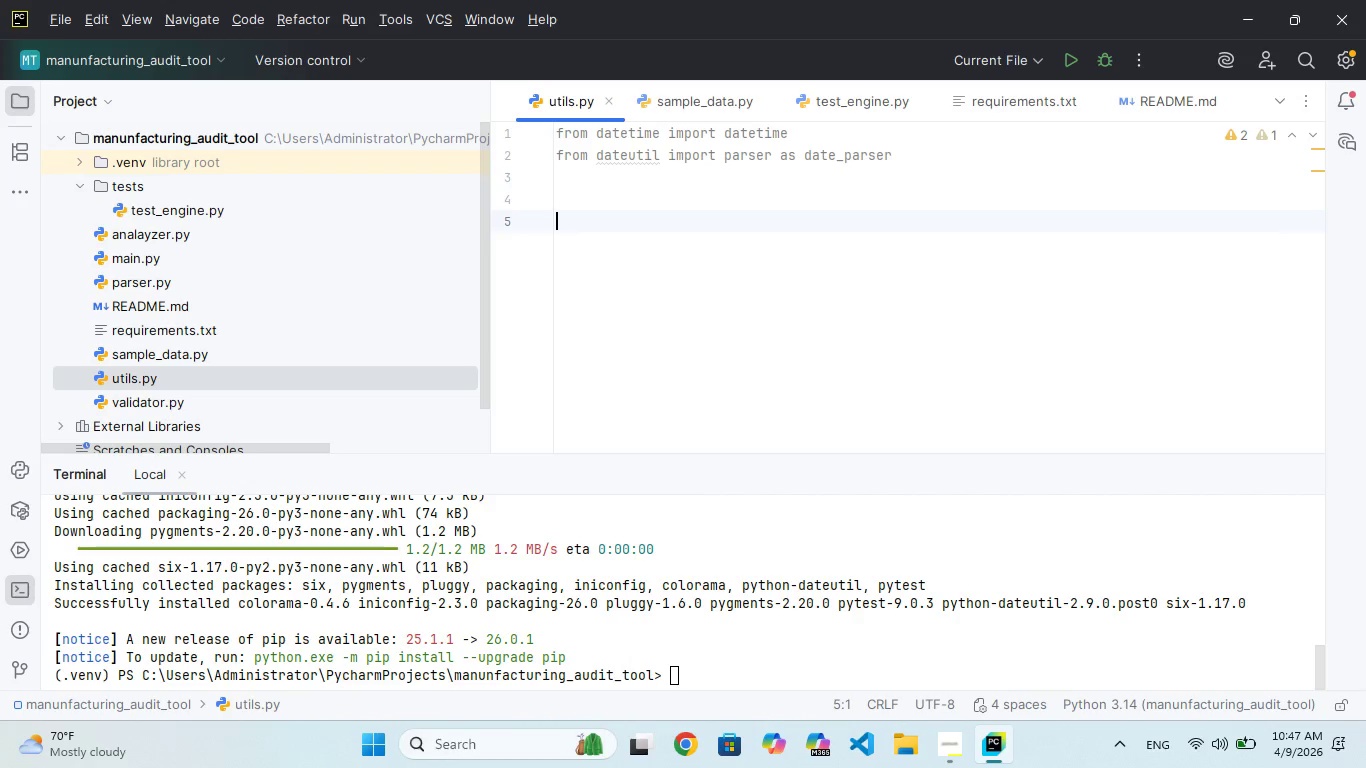 
type(def normlie_time)
 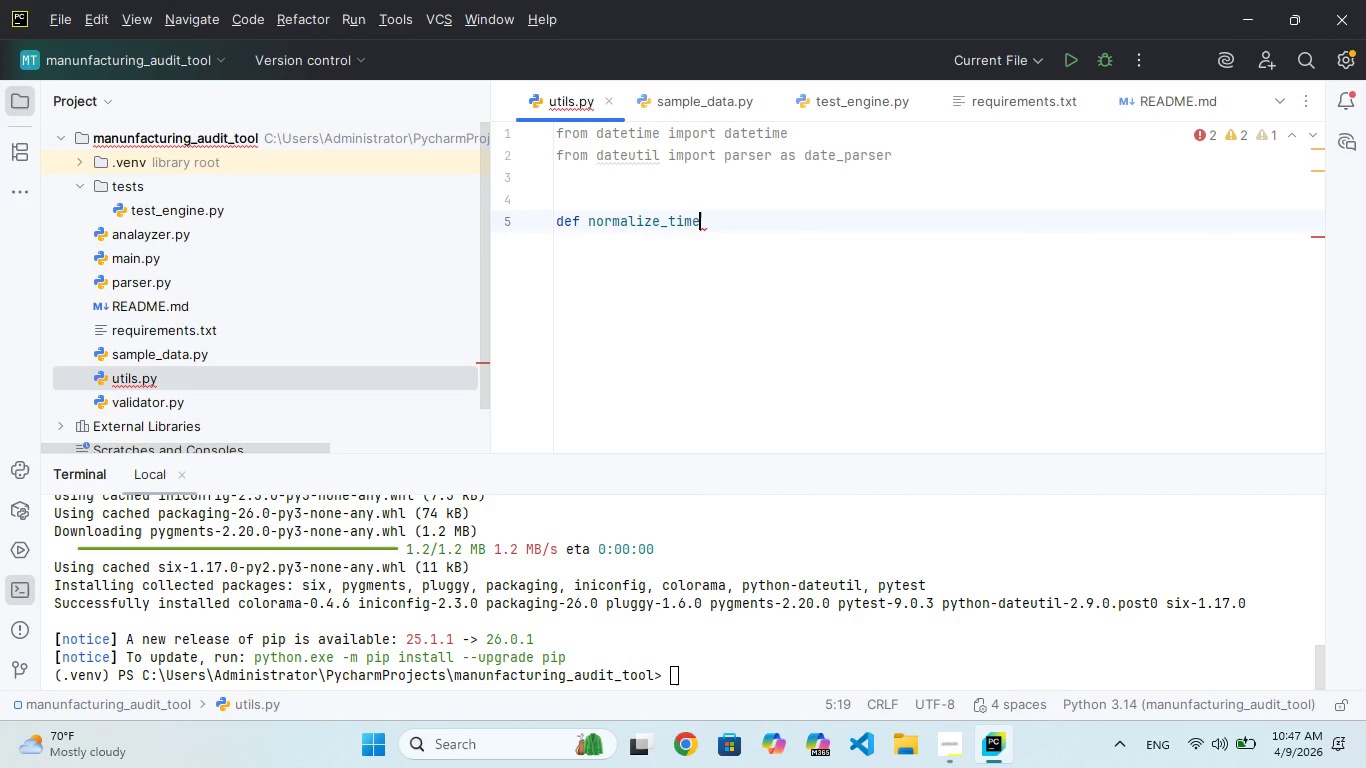 
hold_key(key=A, duration=0.33)
 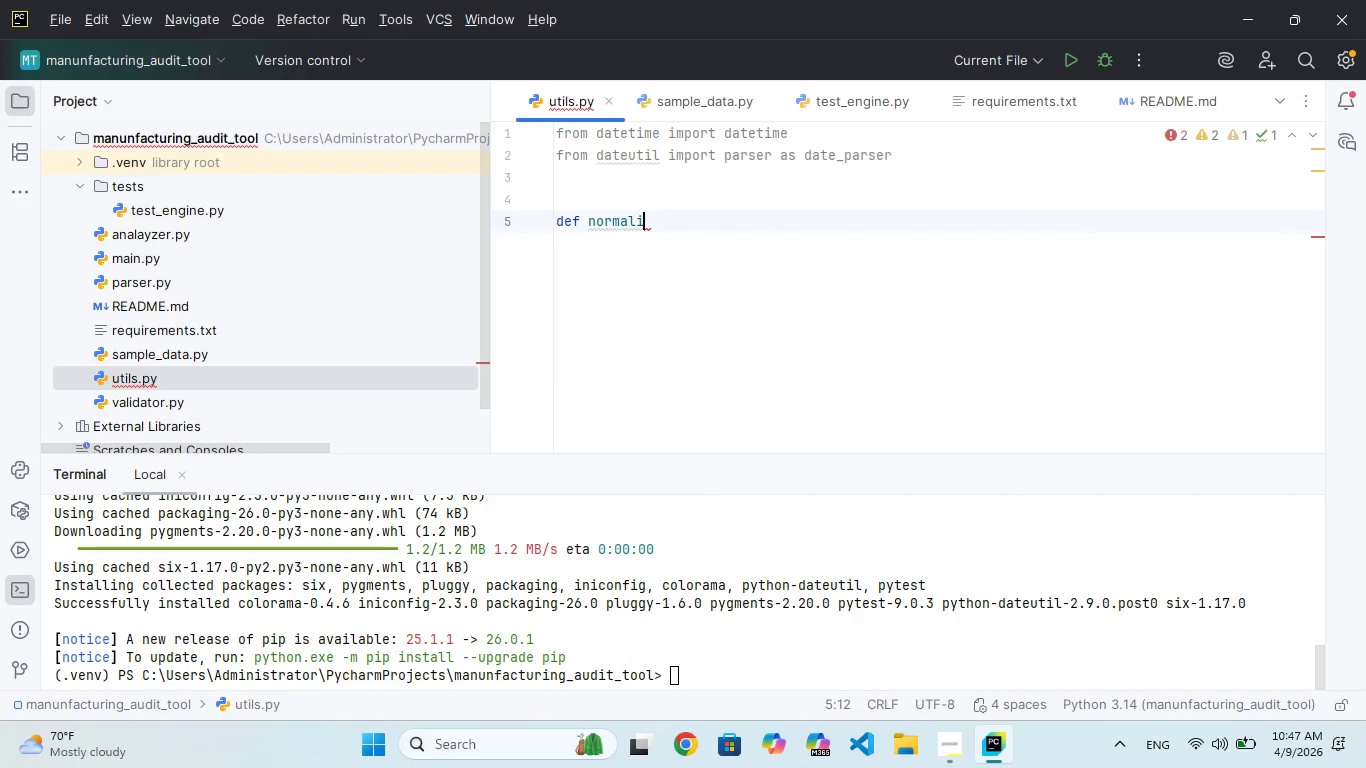 
hold_key(key=Z, duration=0.42)
 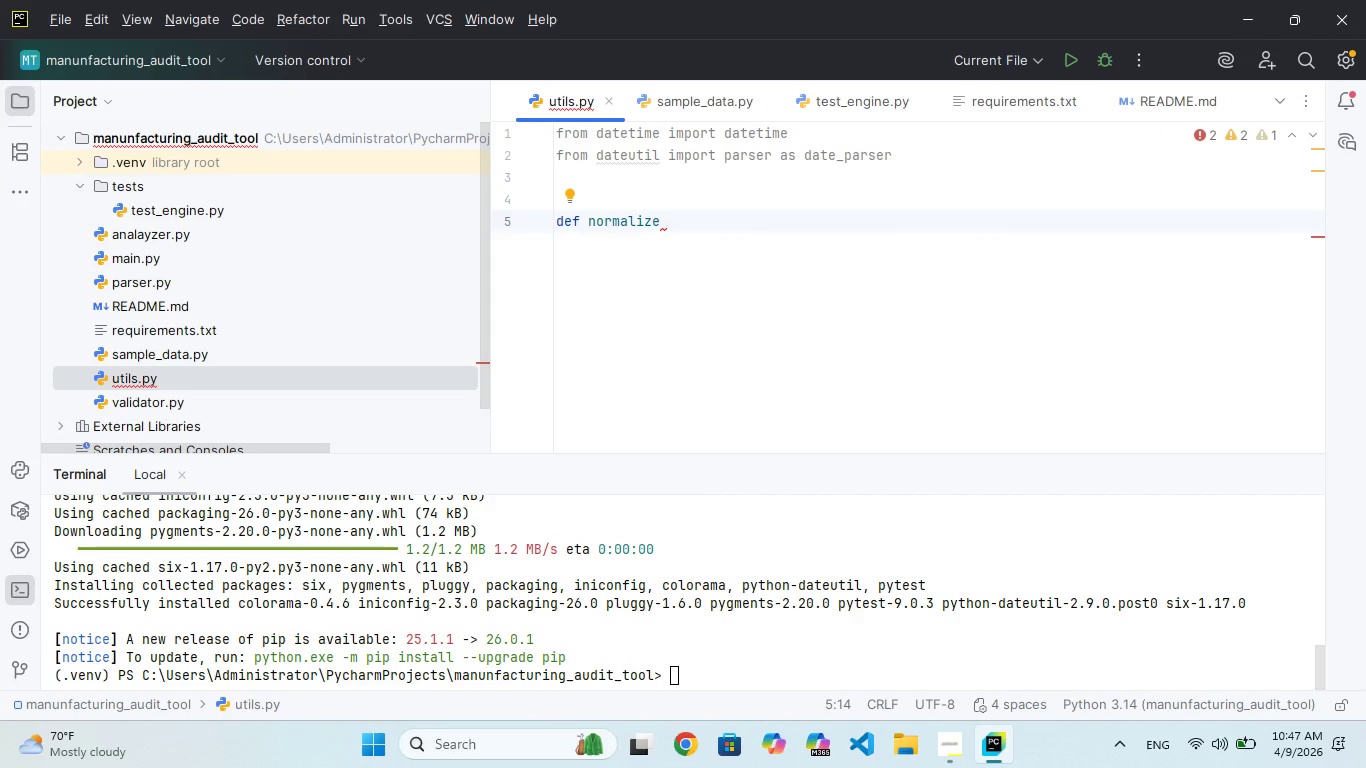 
hold_key(key=S, duration=0.33)
 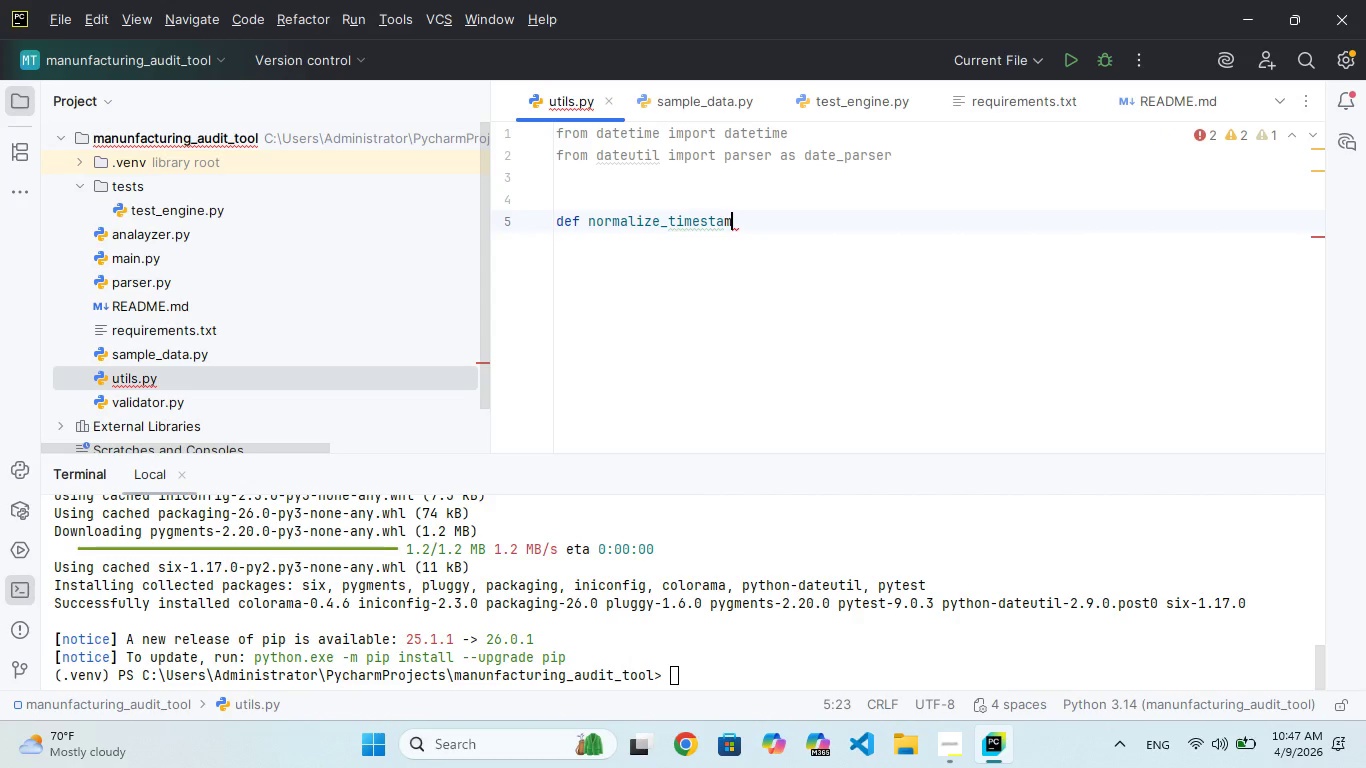 
type(tamp(vlue)
 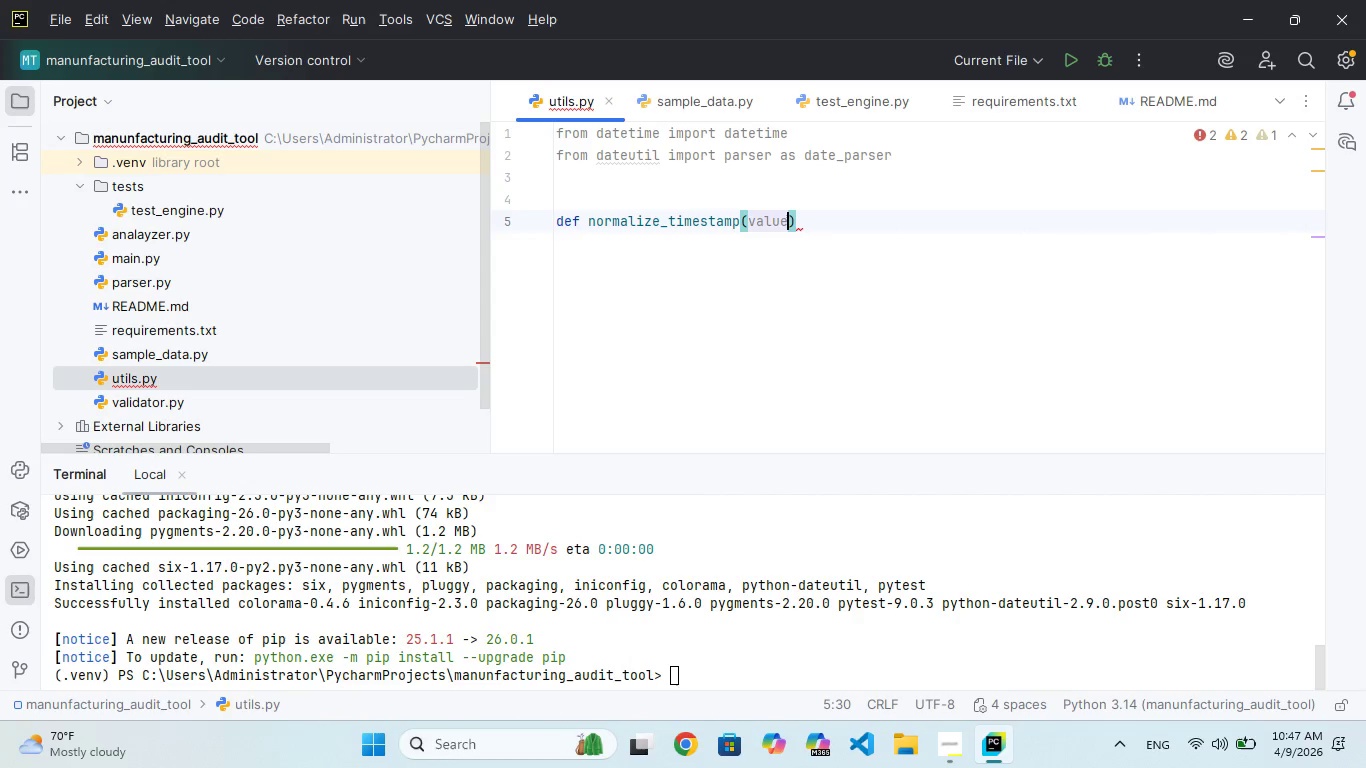 
key(ArrowRight)
 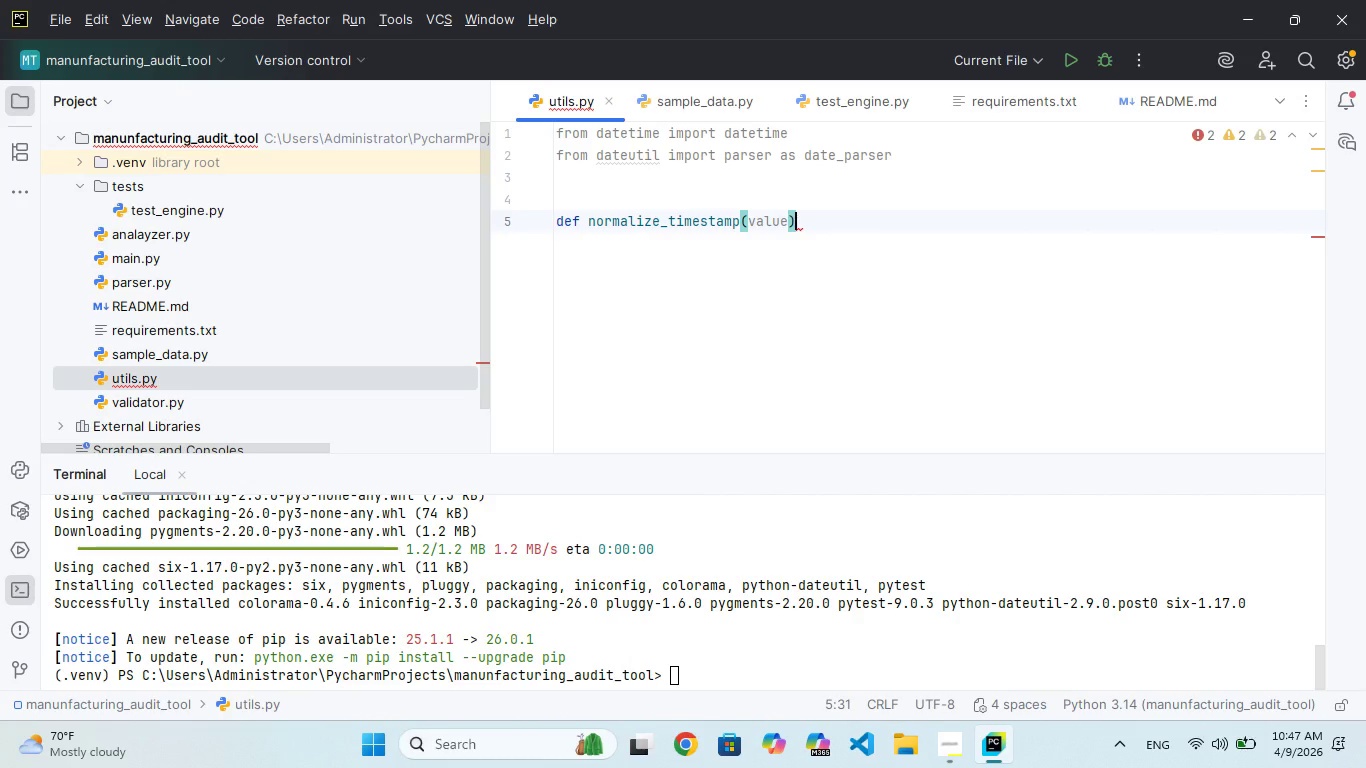 
key(Shift+Semicolon)
 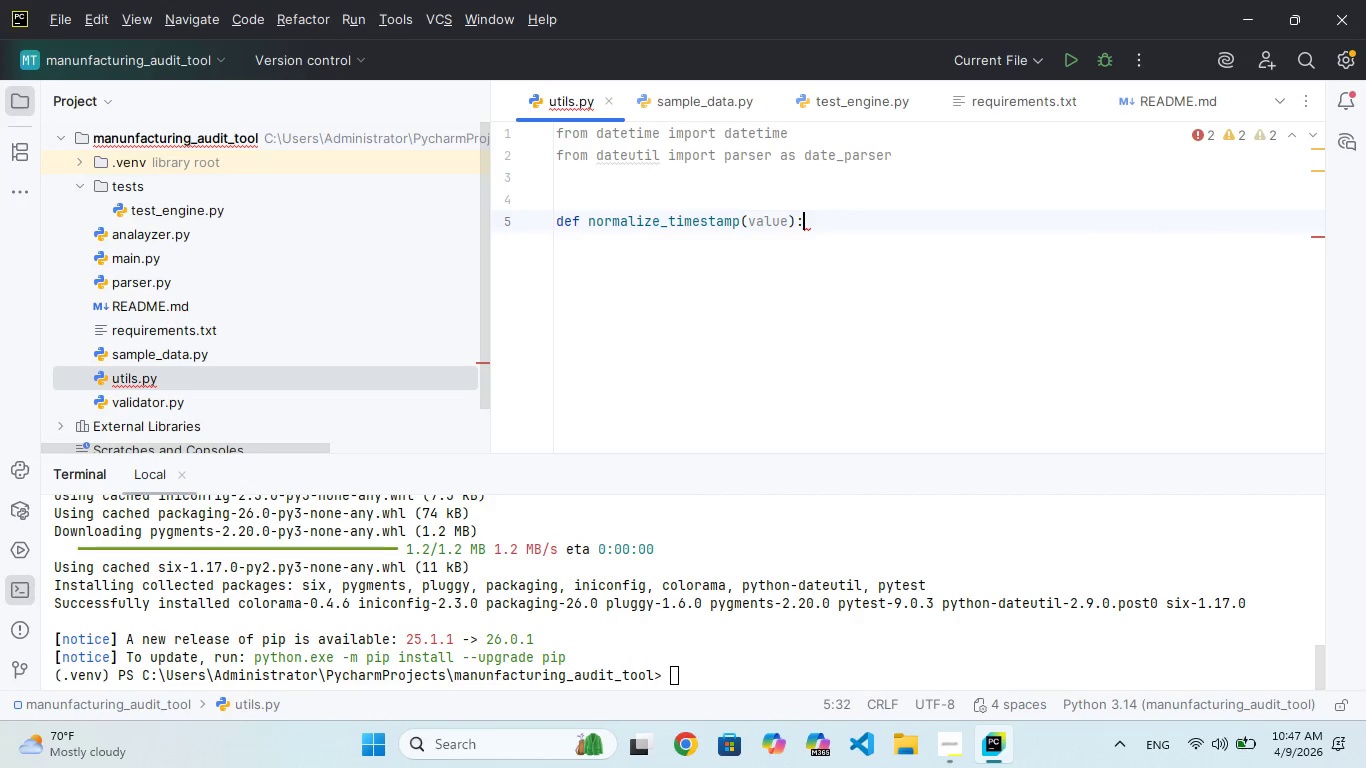 
key(Enter)
 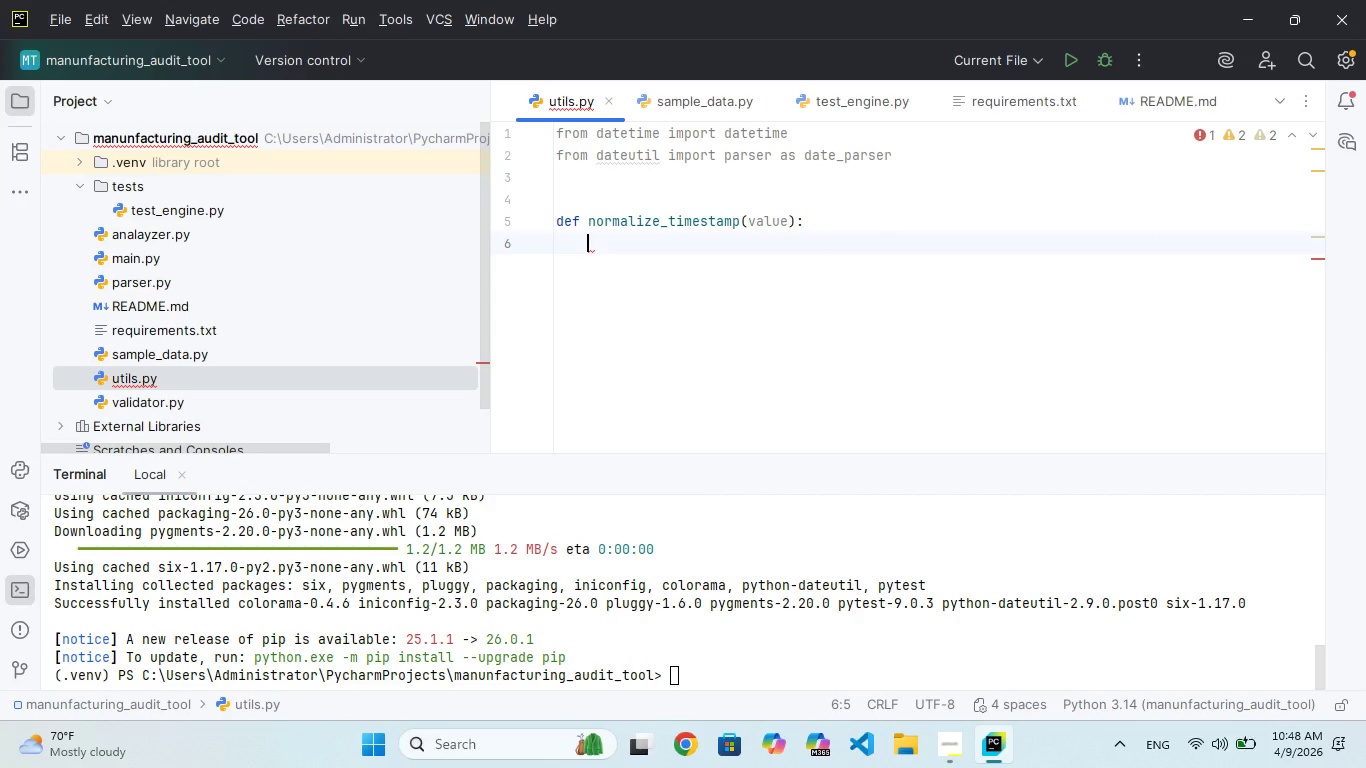 
key(Shift+Quote)
 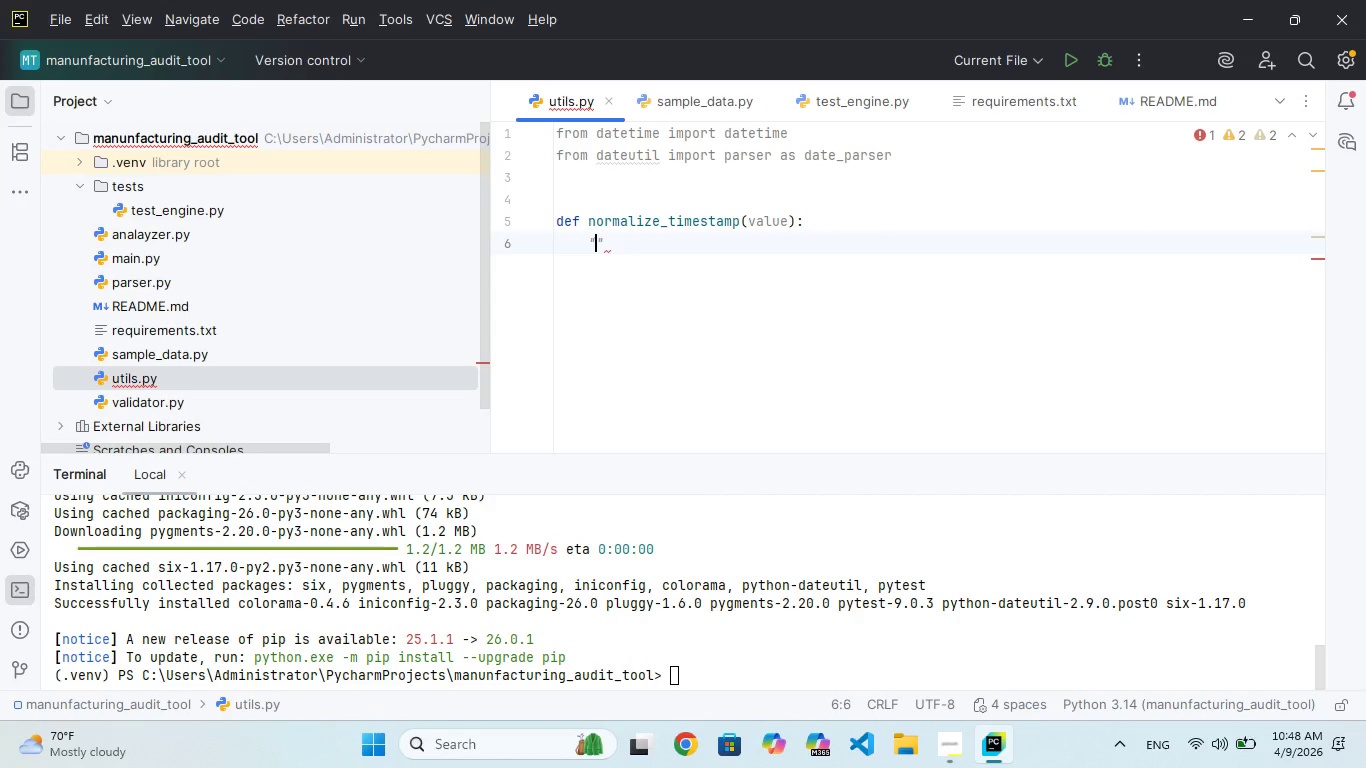 
key(Shift+Quote)
 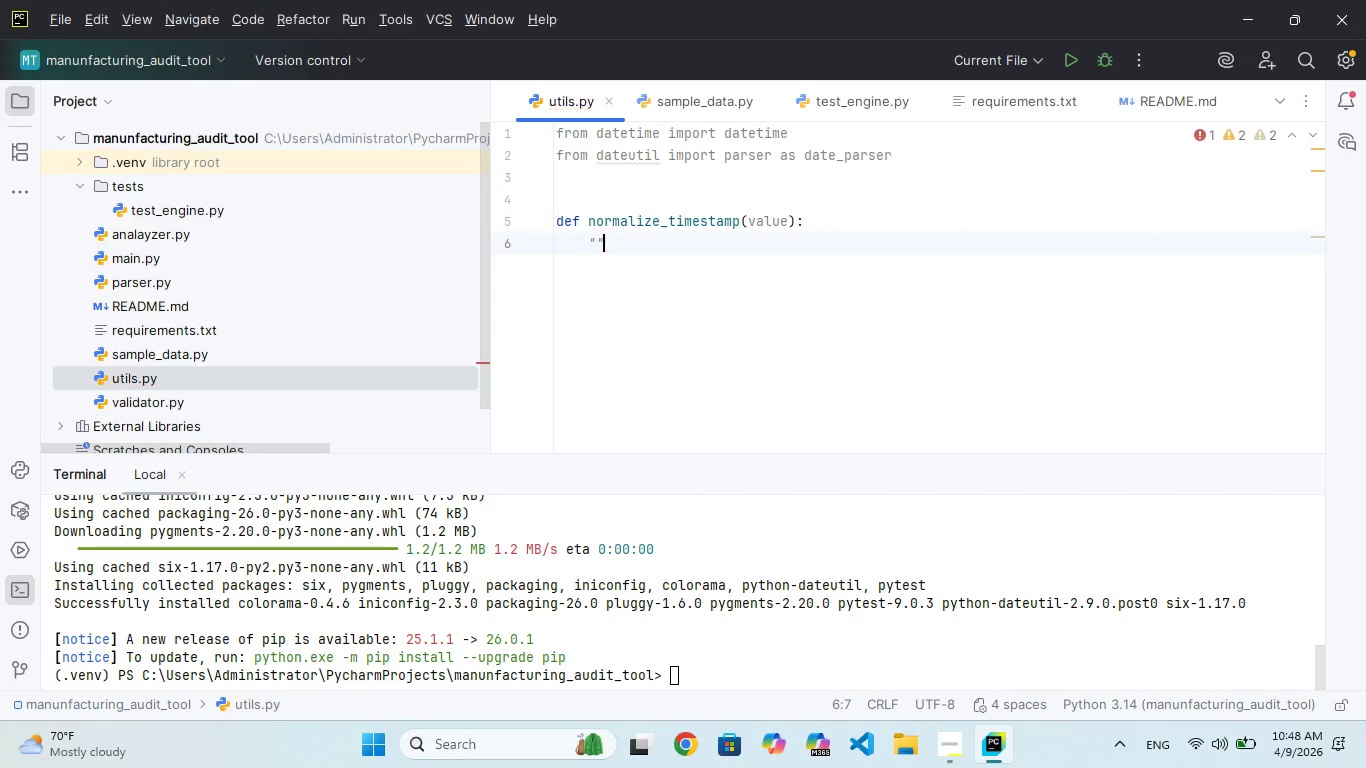 
key(Shift+ShiftRight)
 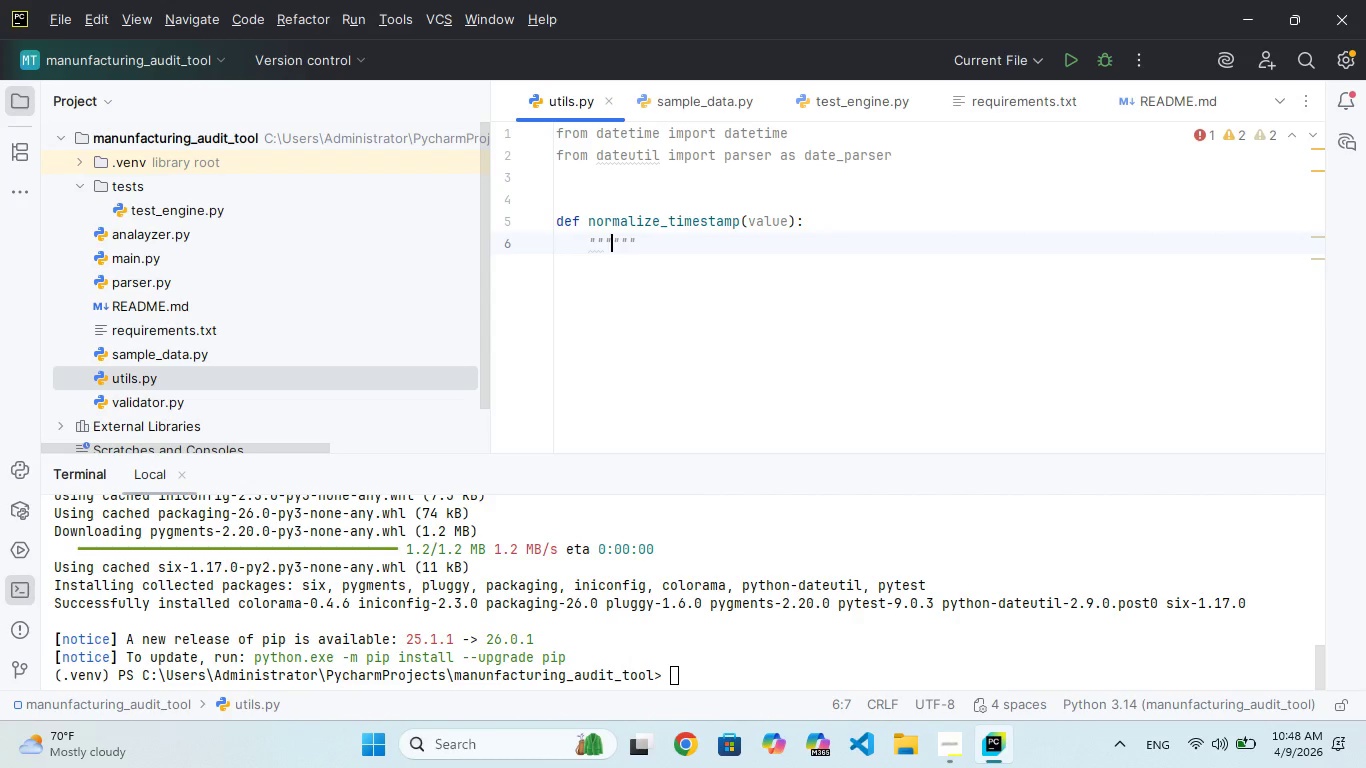 
key(Shift+Quote)
 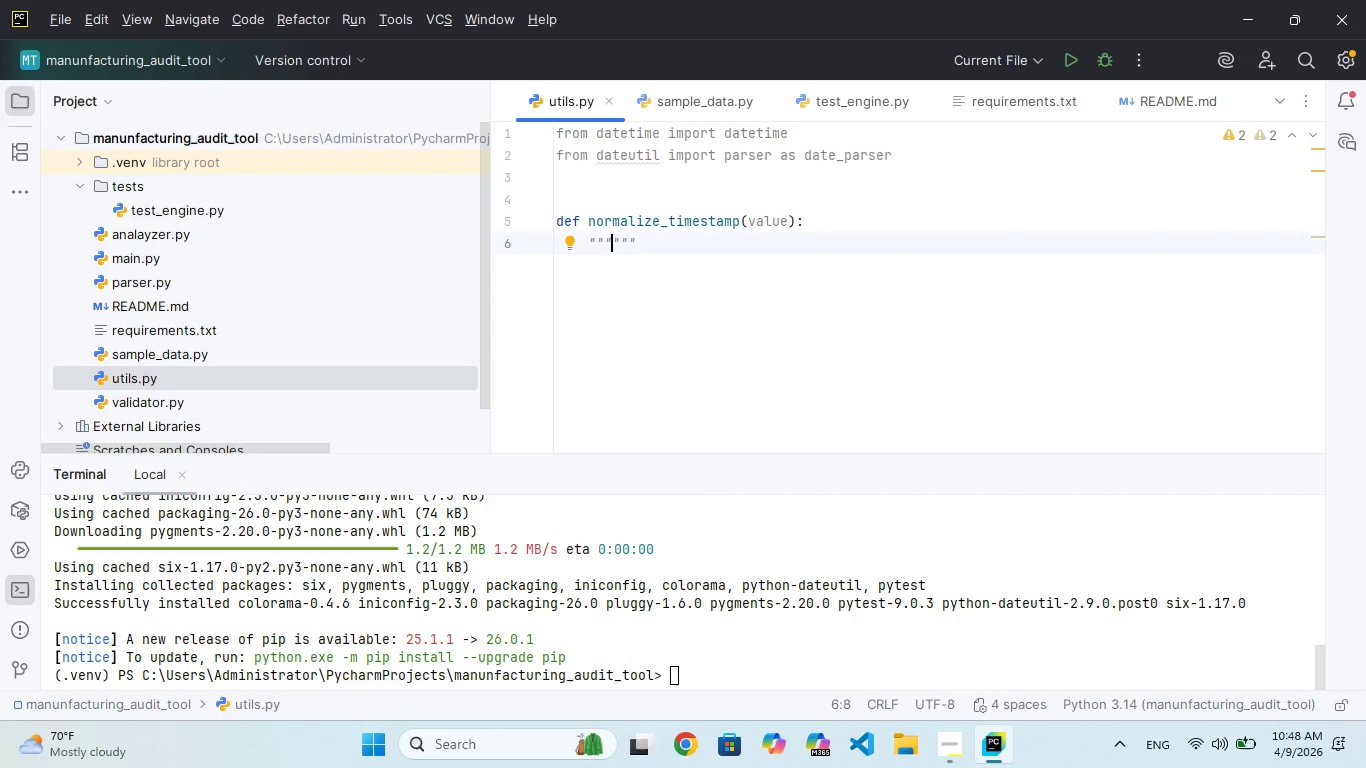 
key(Enter)
 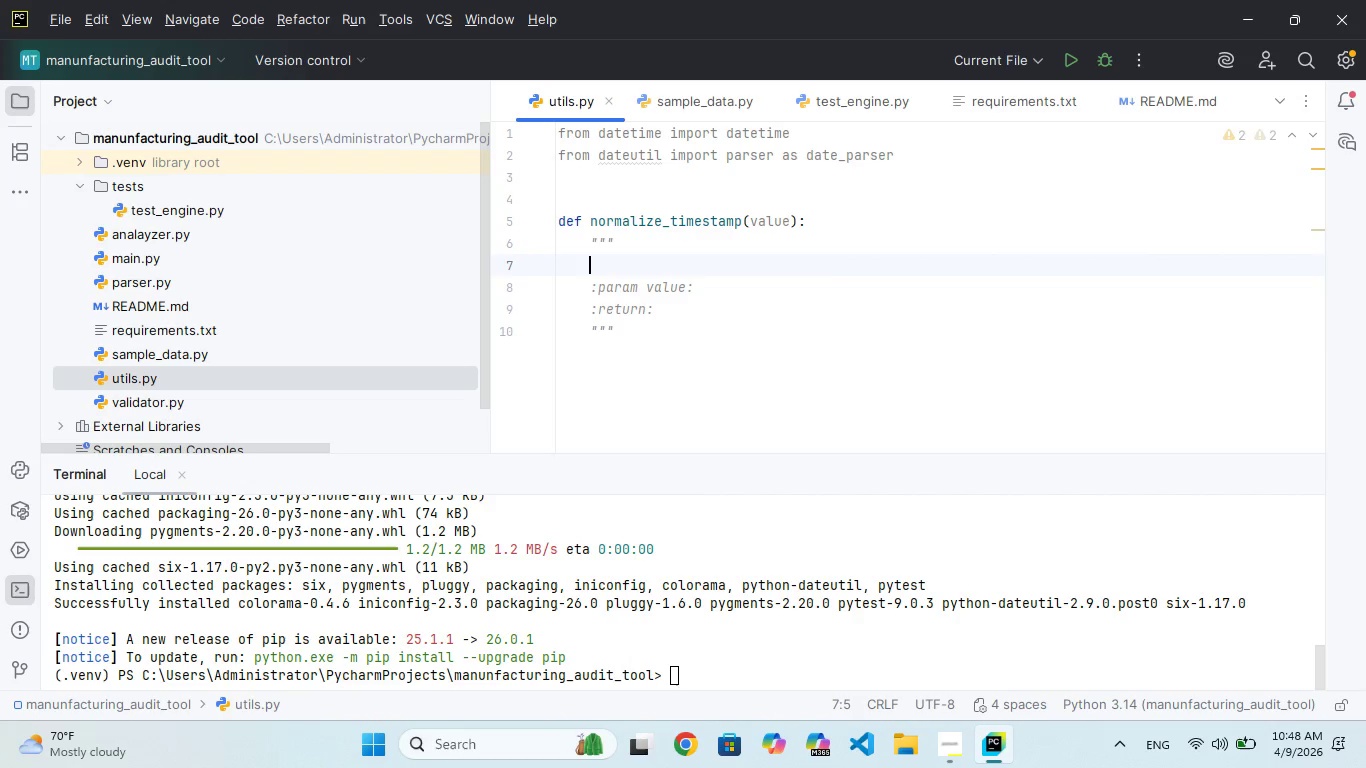 
type(Hande)
key(Backspace)
key(Backspace)
type(les ISO-601 ad Unix timestamps)
 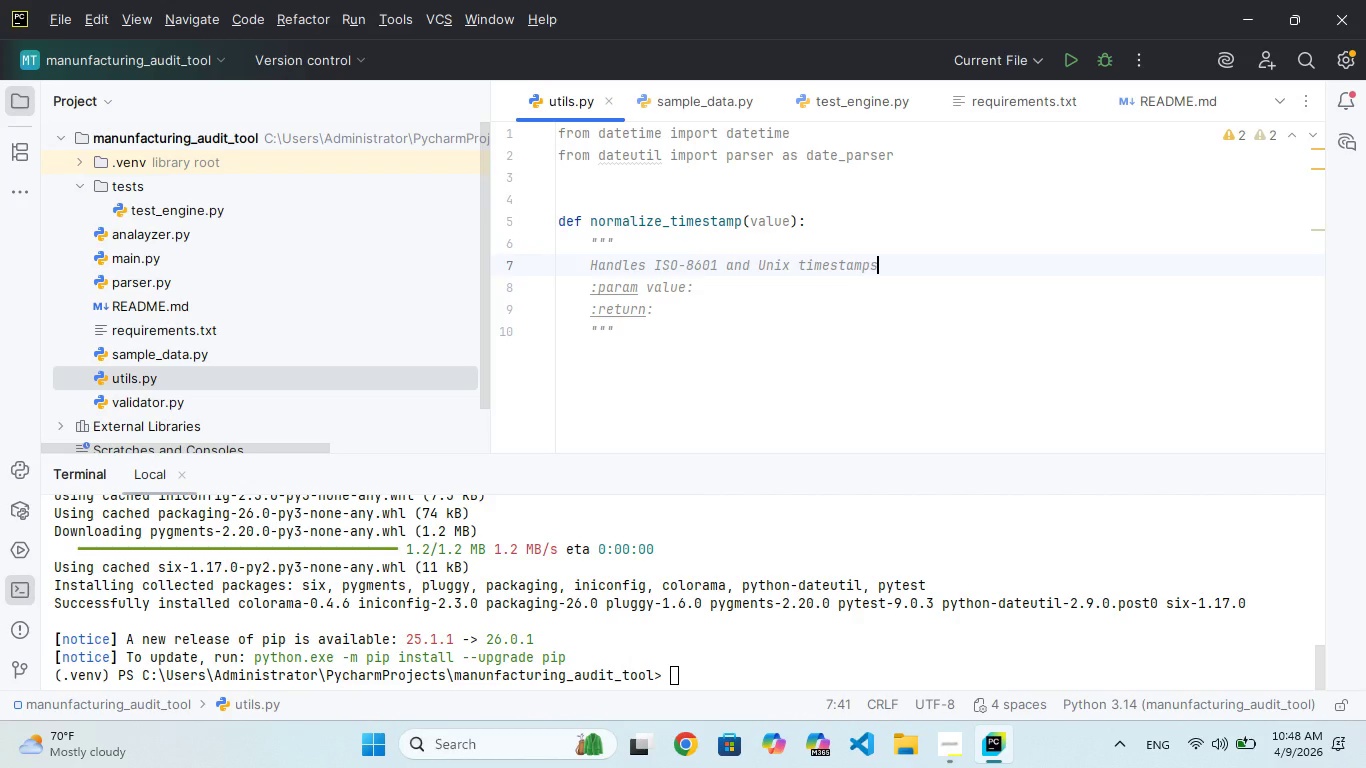 
hold_key(key=8, duration=0.31)
 